 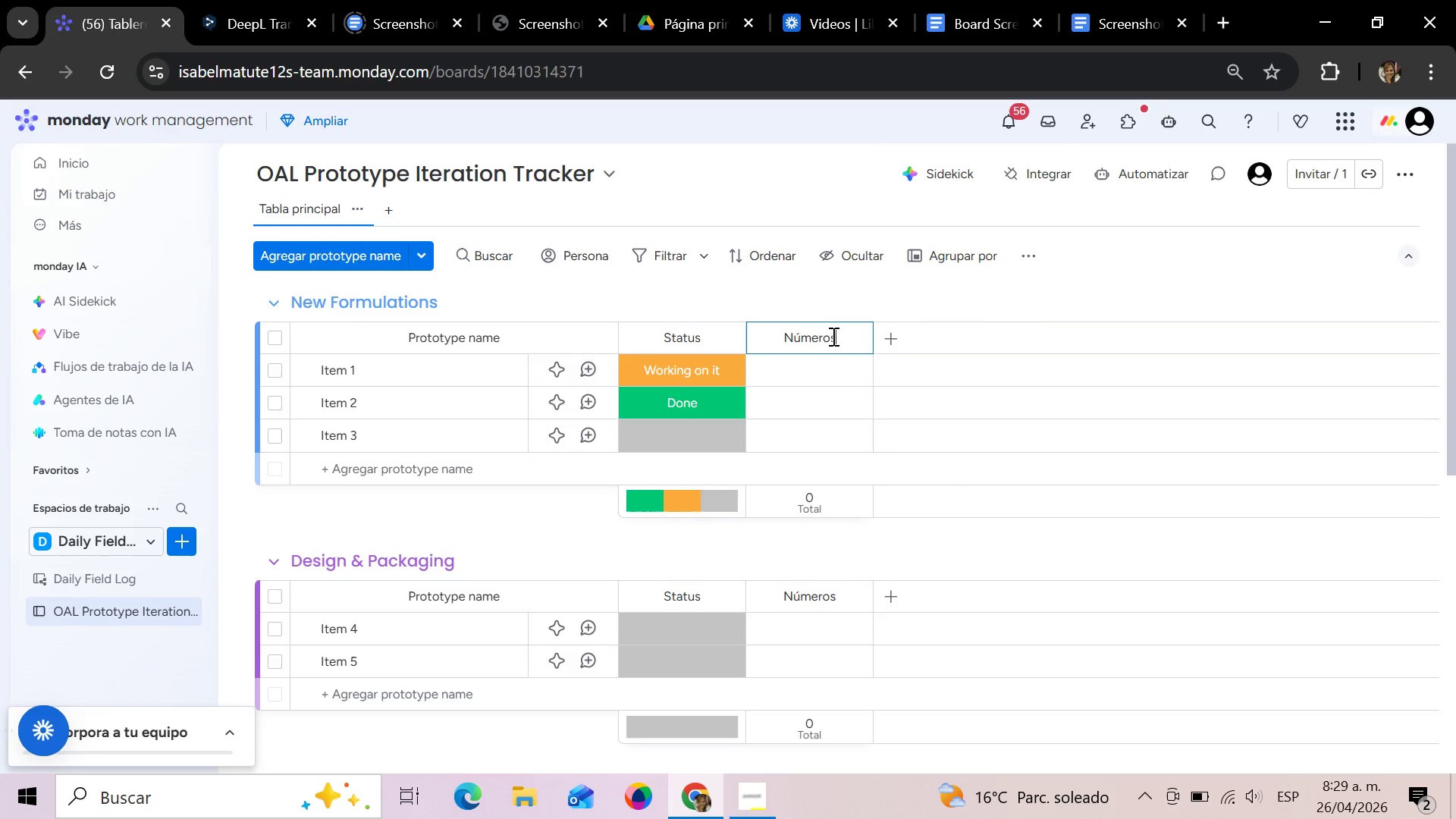 
hold_key(key=Backspace, duration=1.06)
 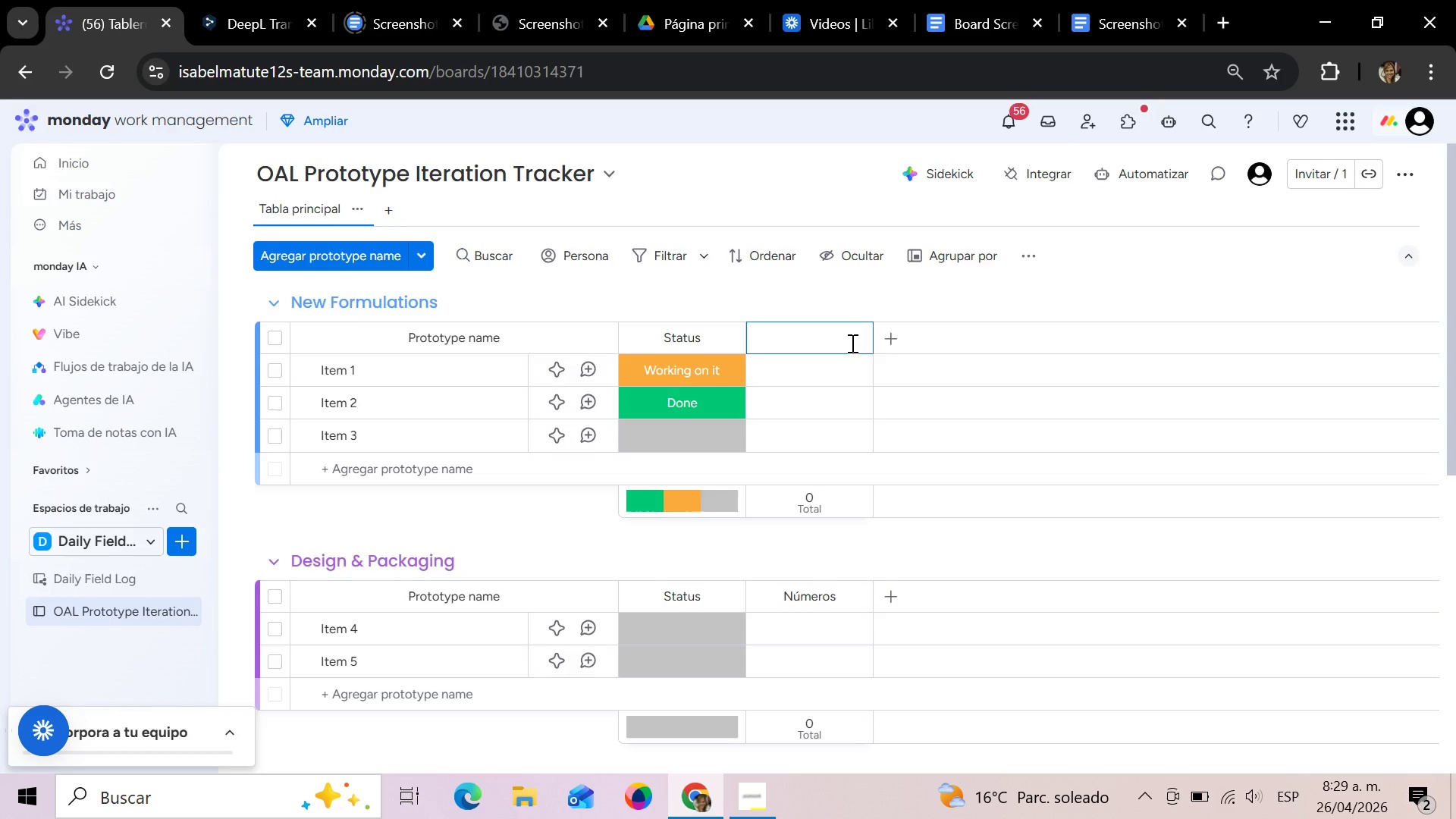 
type(Formula Version)
 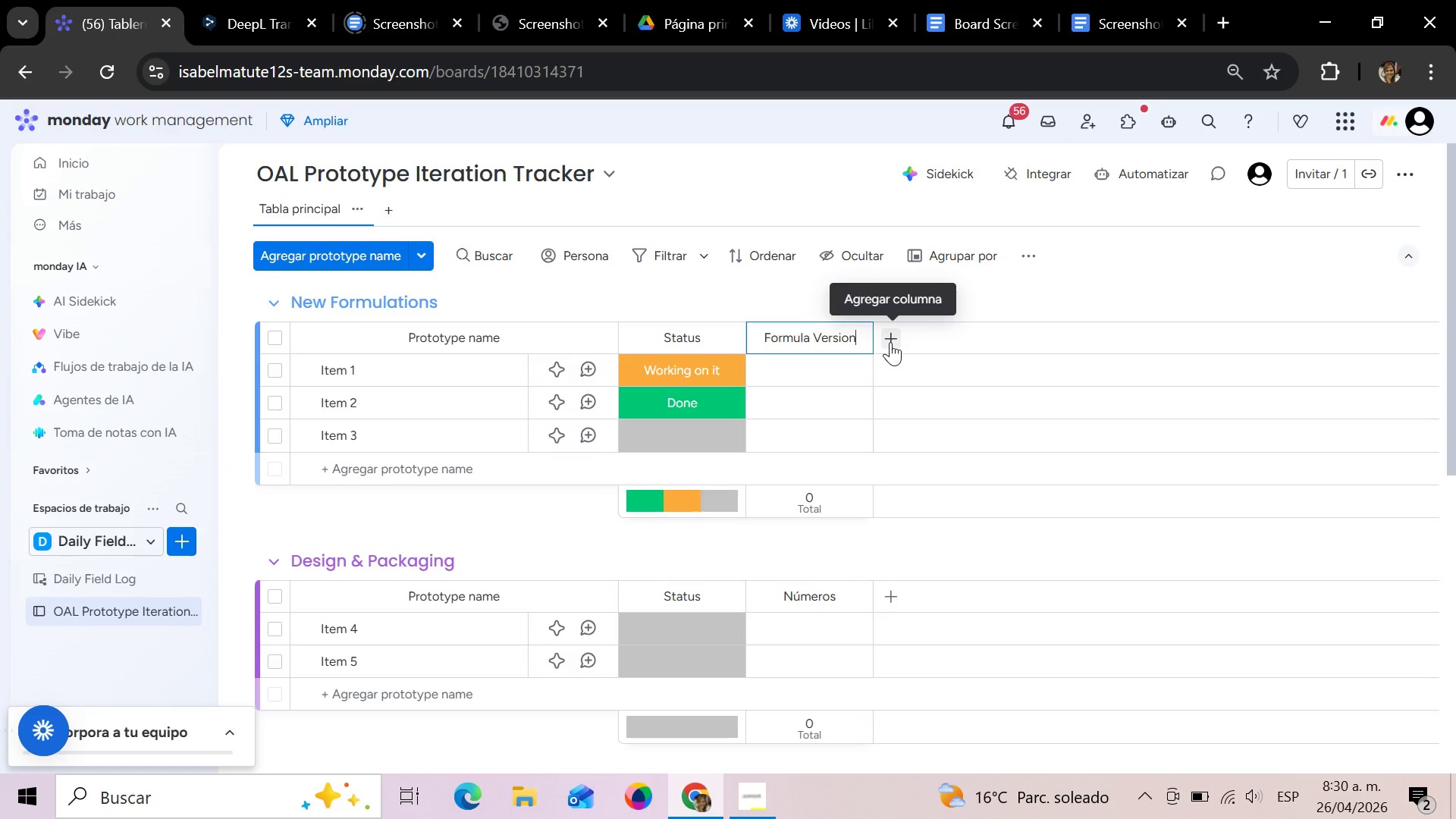 
wait(7.42)
 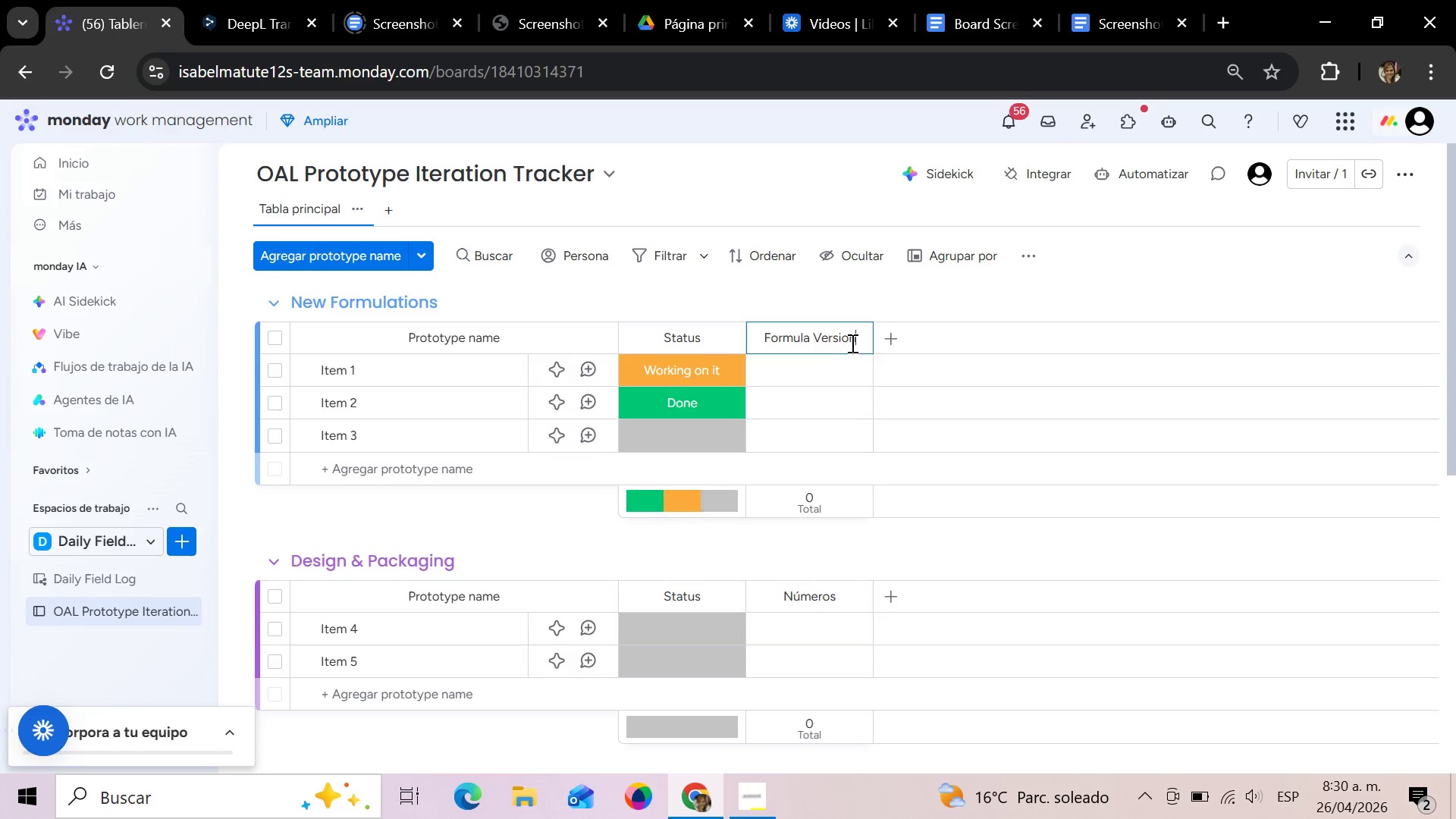 
left_click([890, 342])
 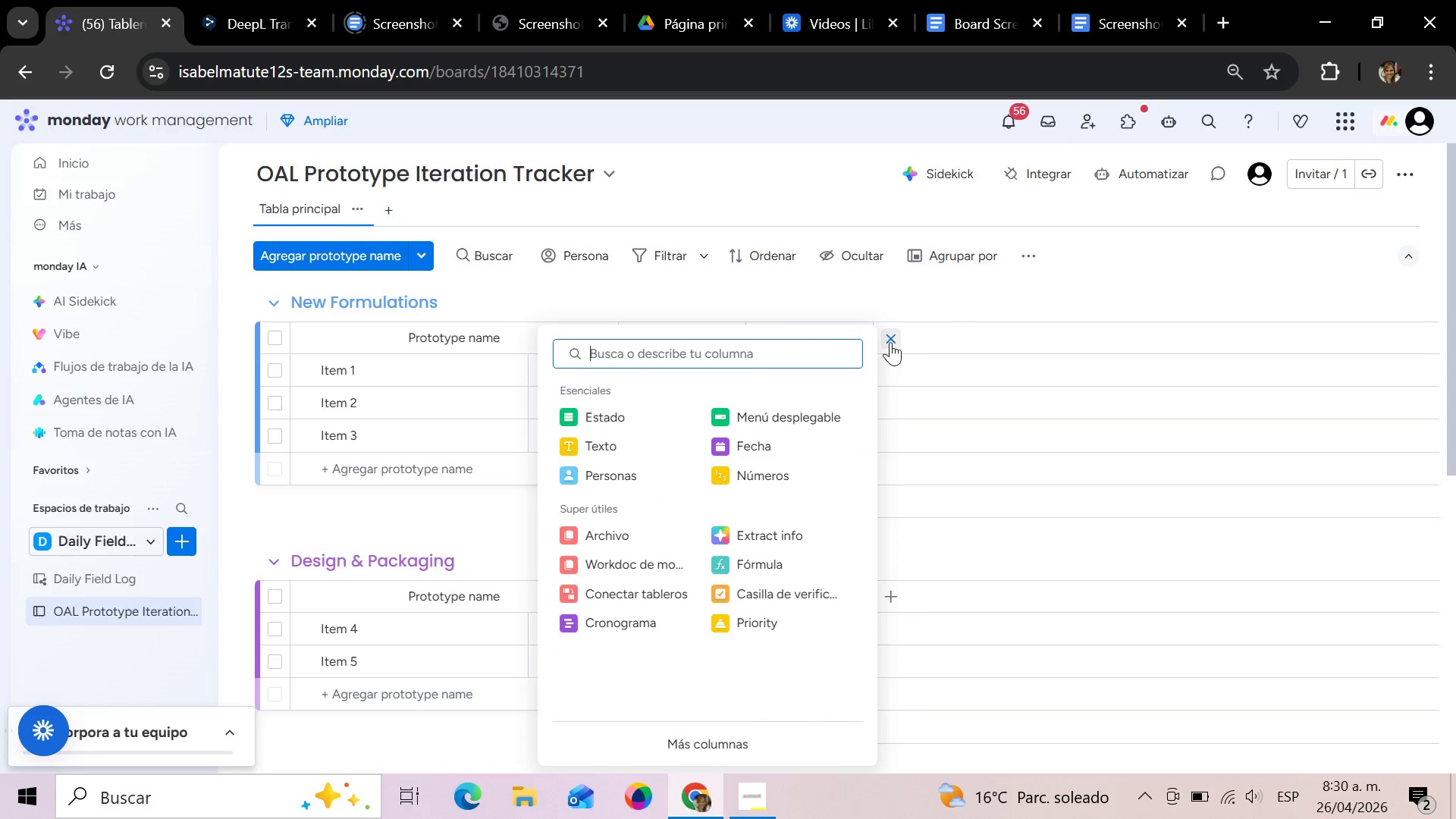 
left_click([621, 532])
 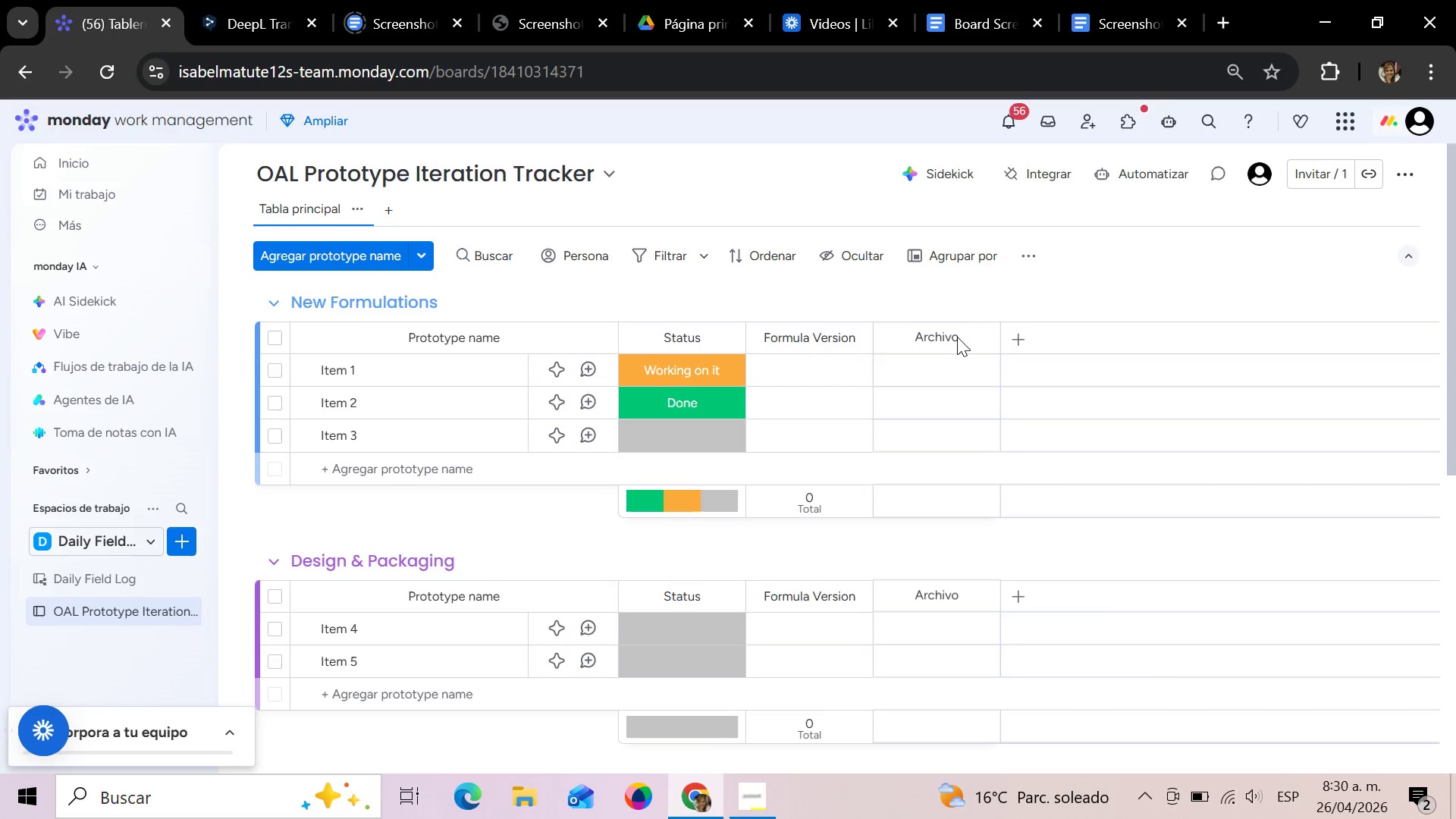 
left_click([958, 338])
 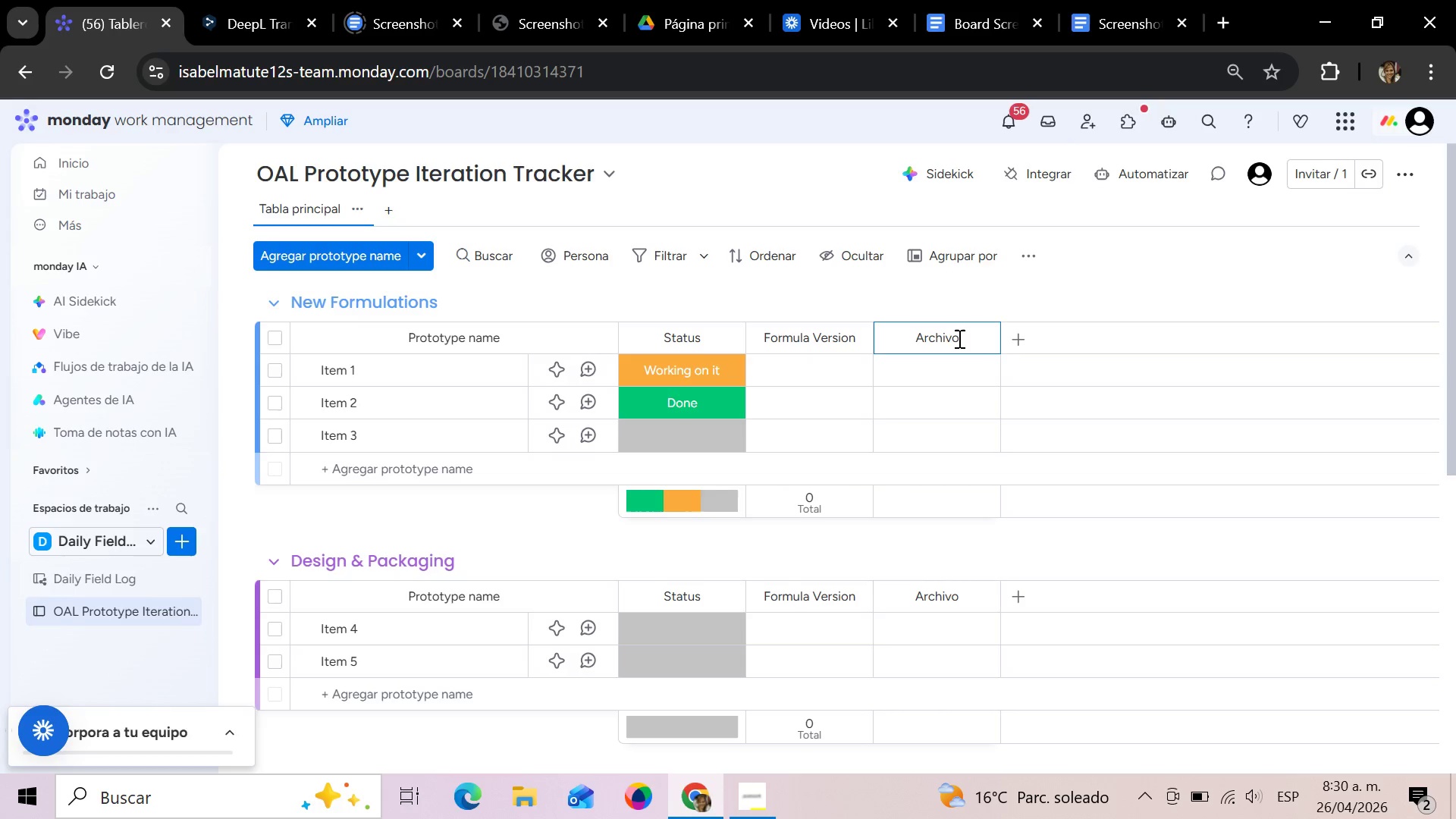 
hold_key(key=Backspace, duration=0.92)
 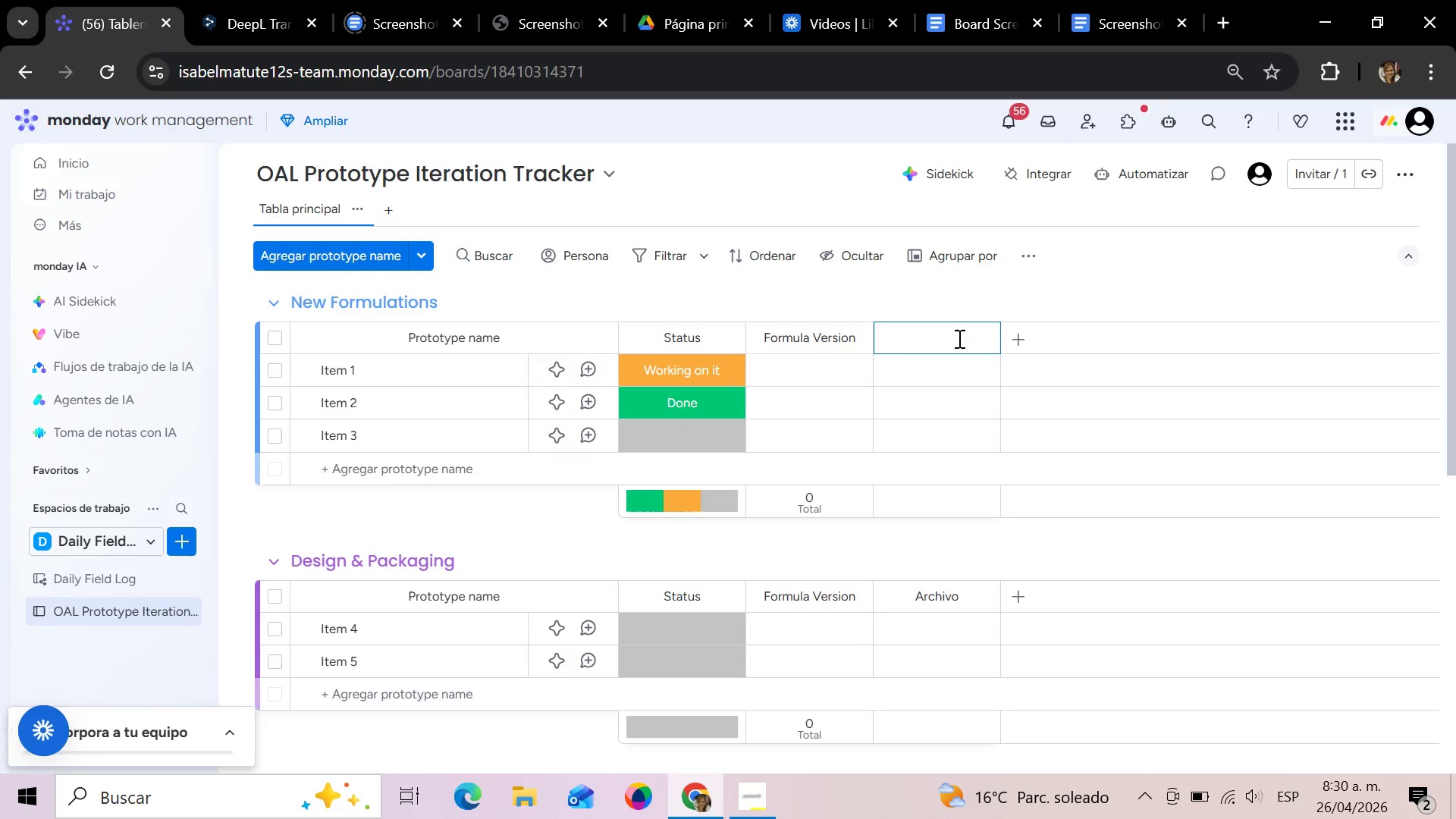 
type(Lead Visual)
 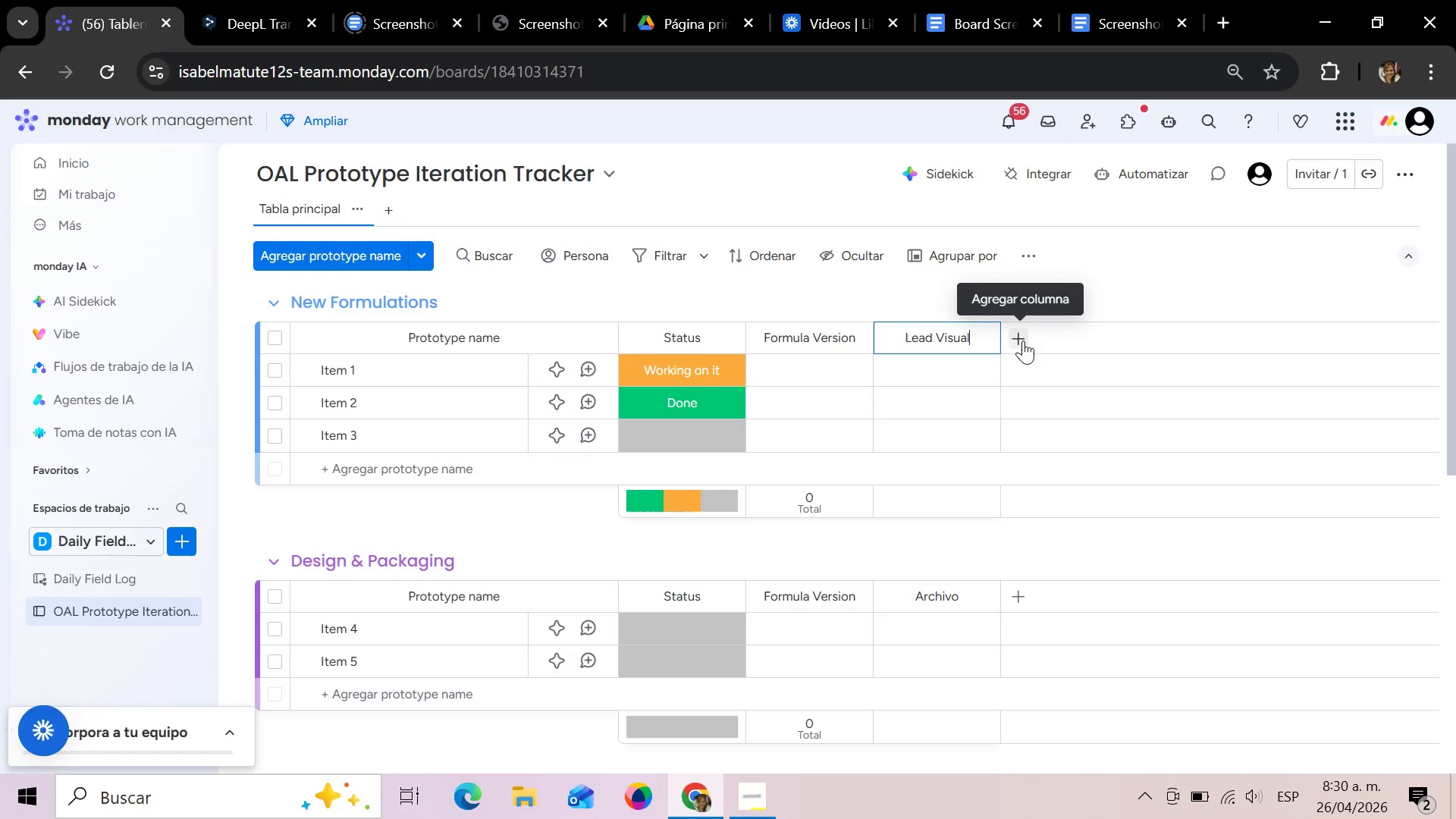 
left_click([1023, 340])
 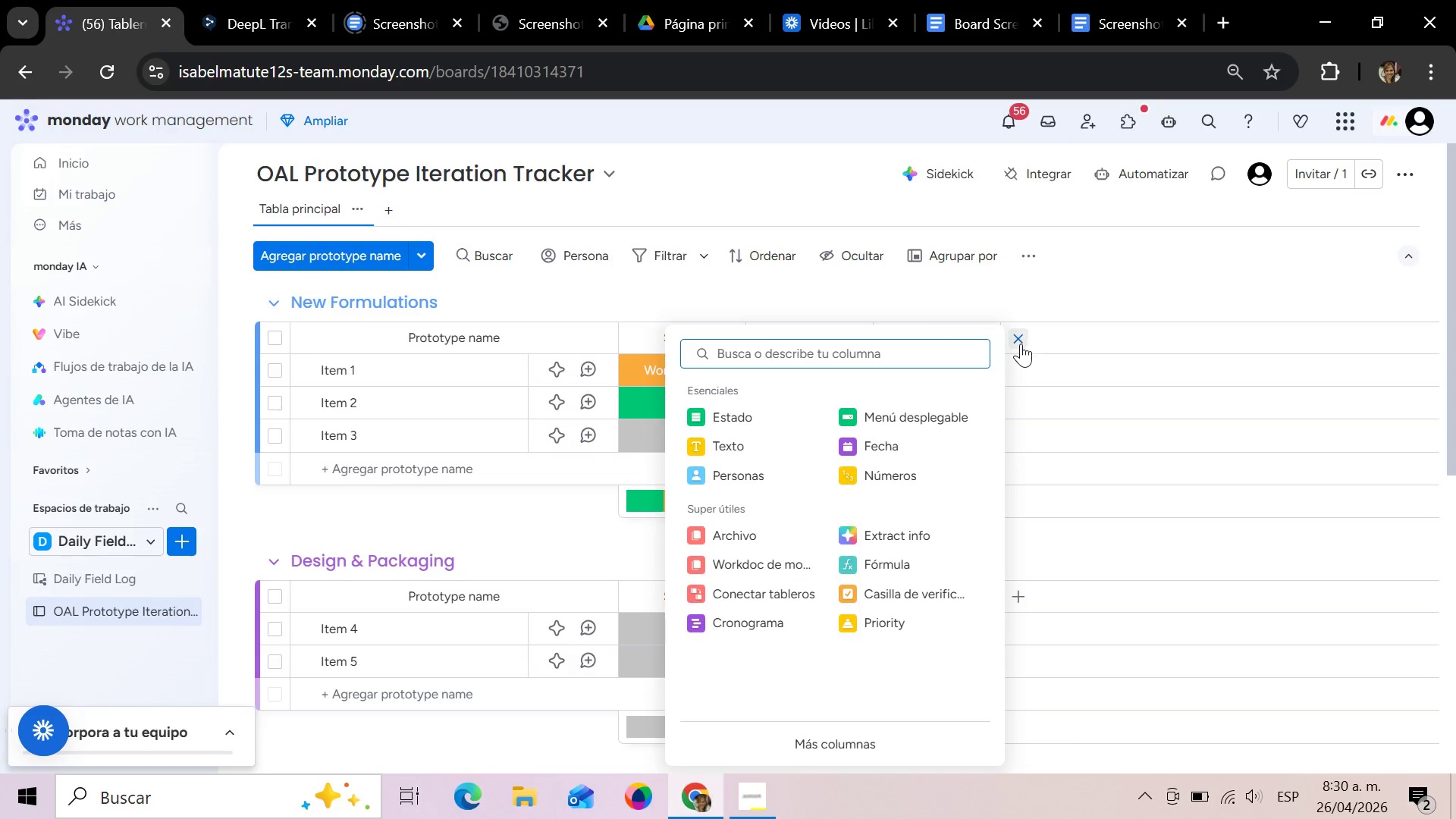 
left_click([944, 423])
 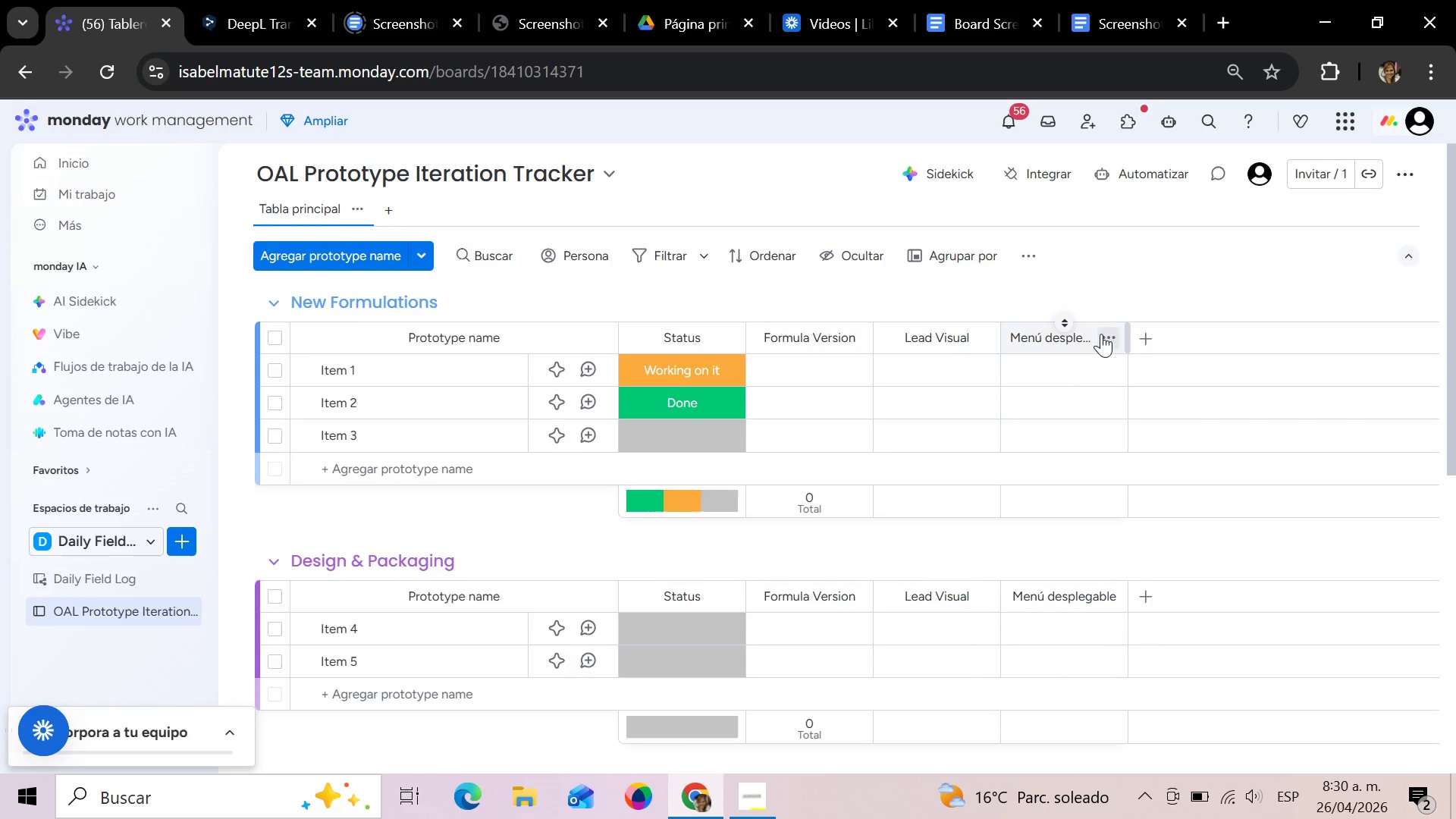 
left_click([1086, 340])
 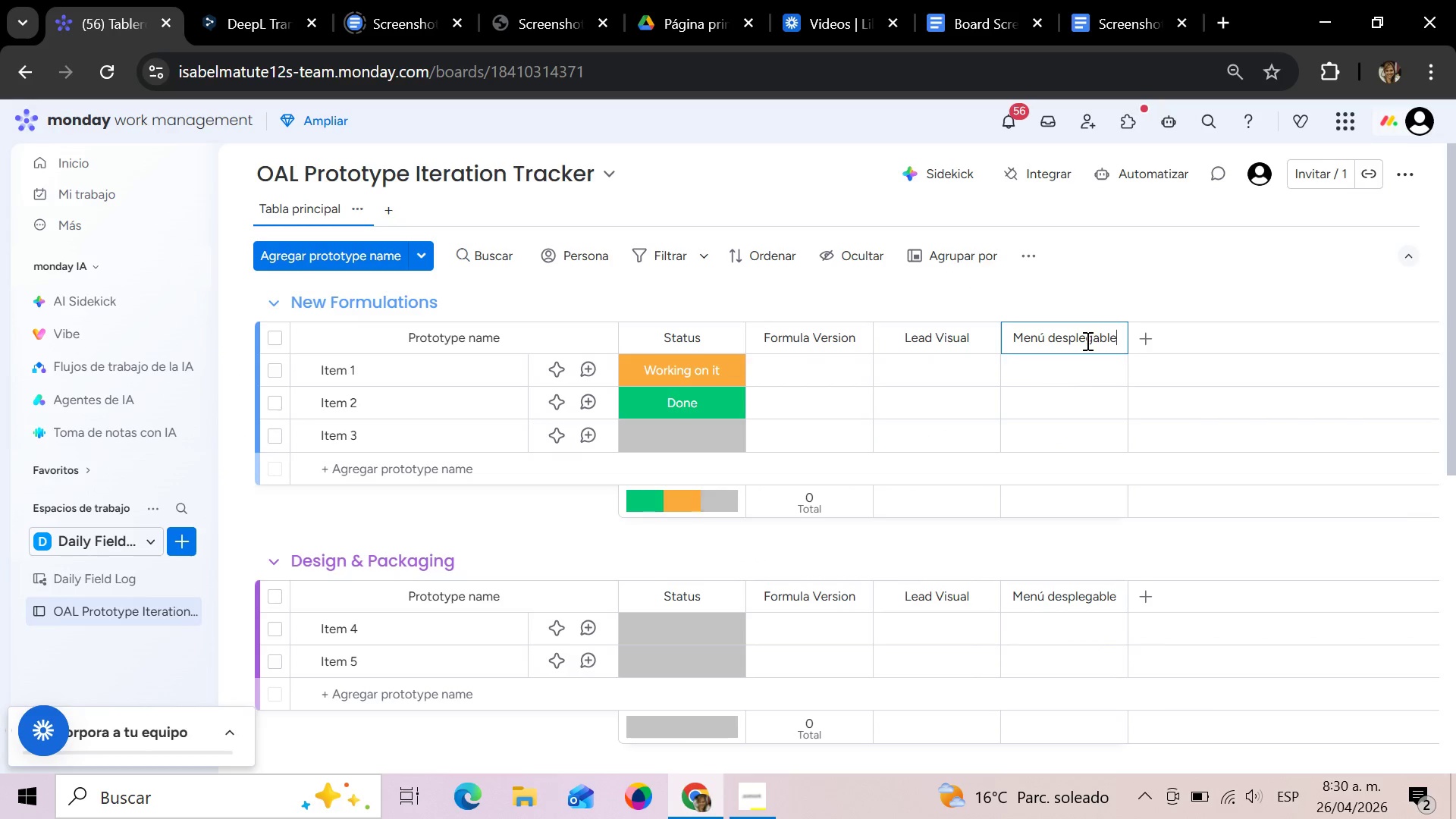 
hold_key(key=Backspace, duration=1.34)
 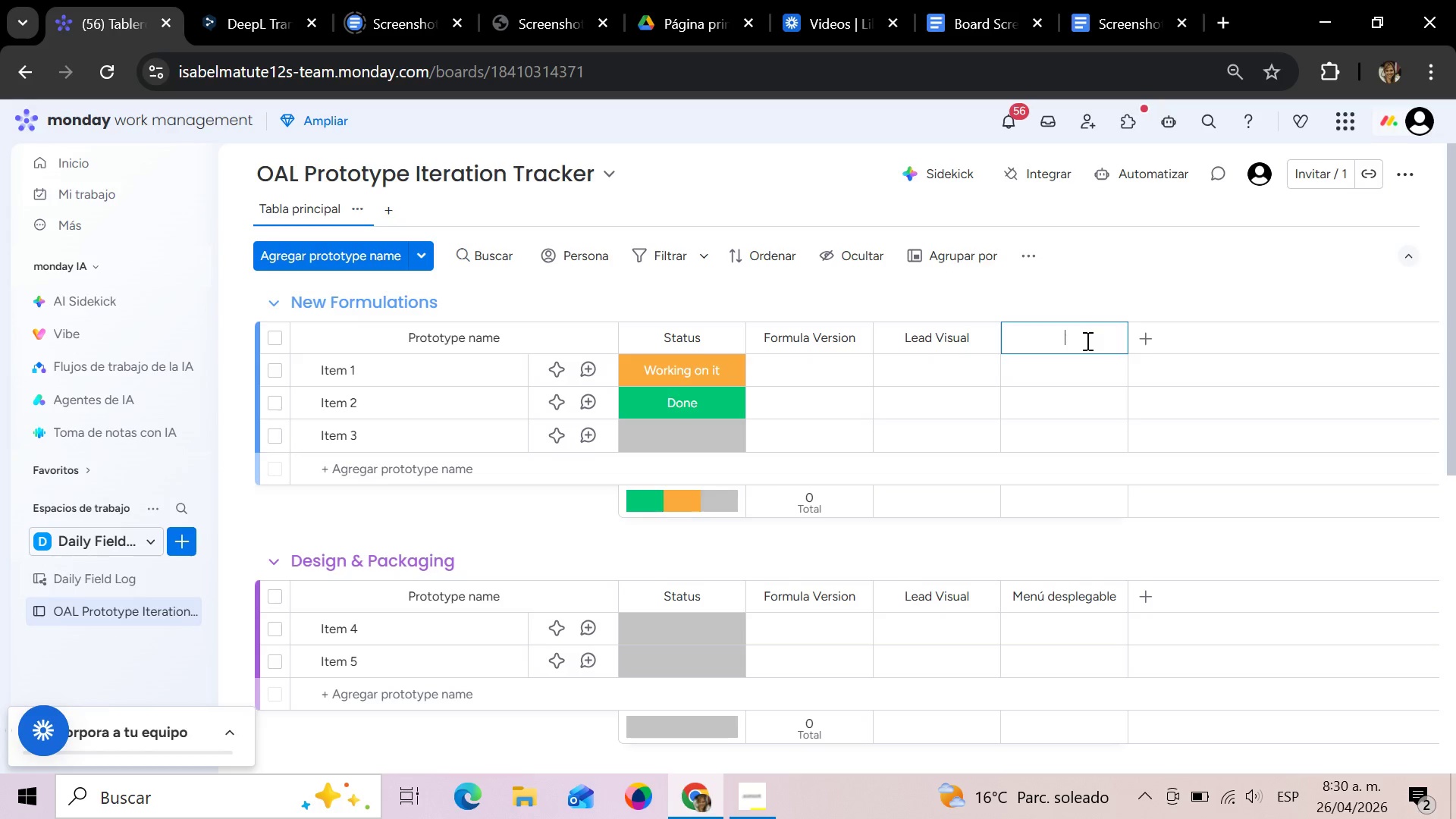 
type(Primary Note Profile)
 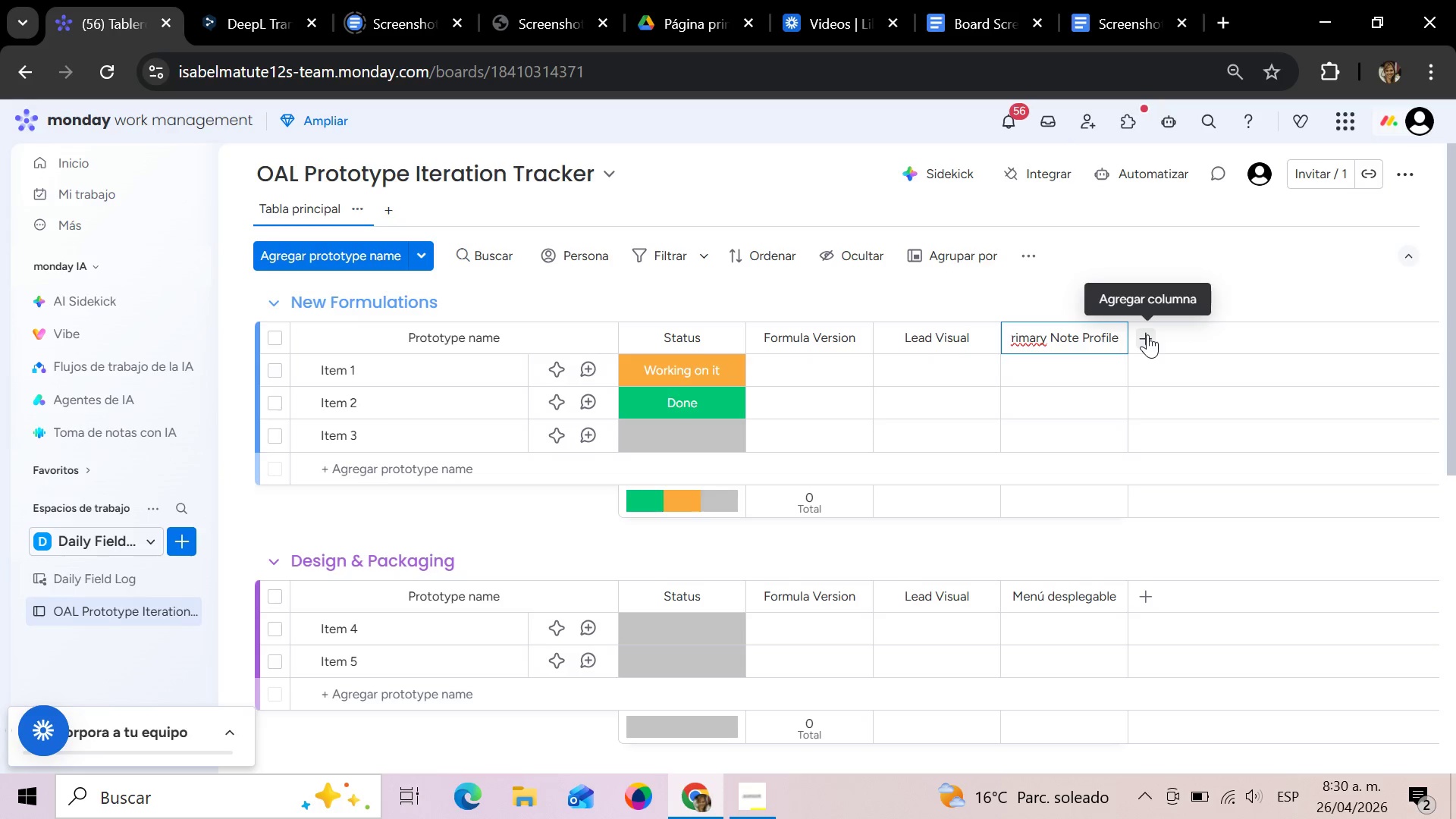 
wait(5.28)
 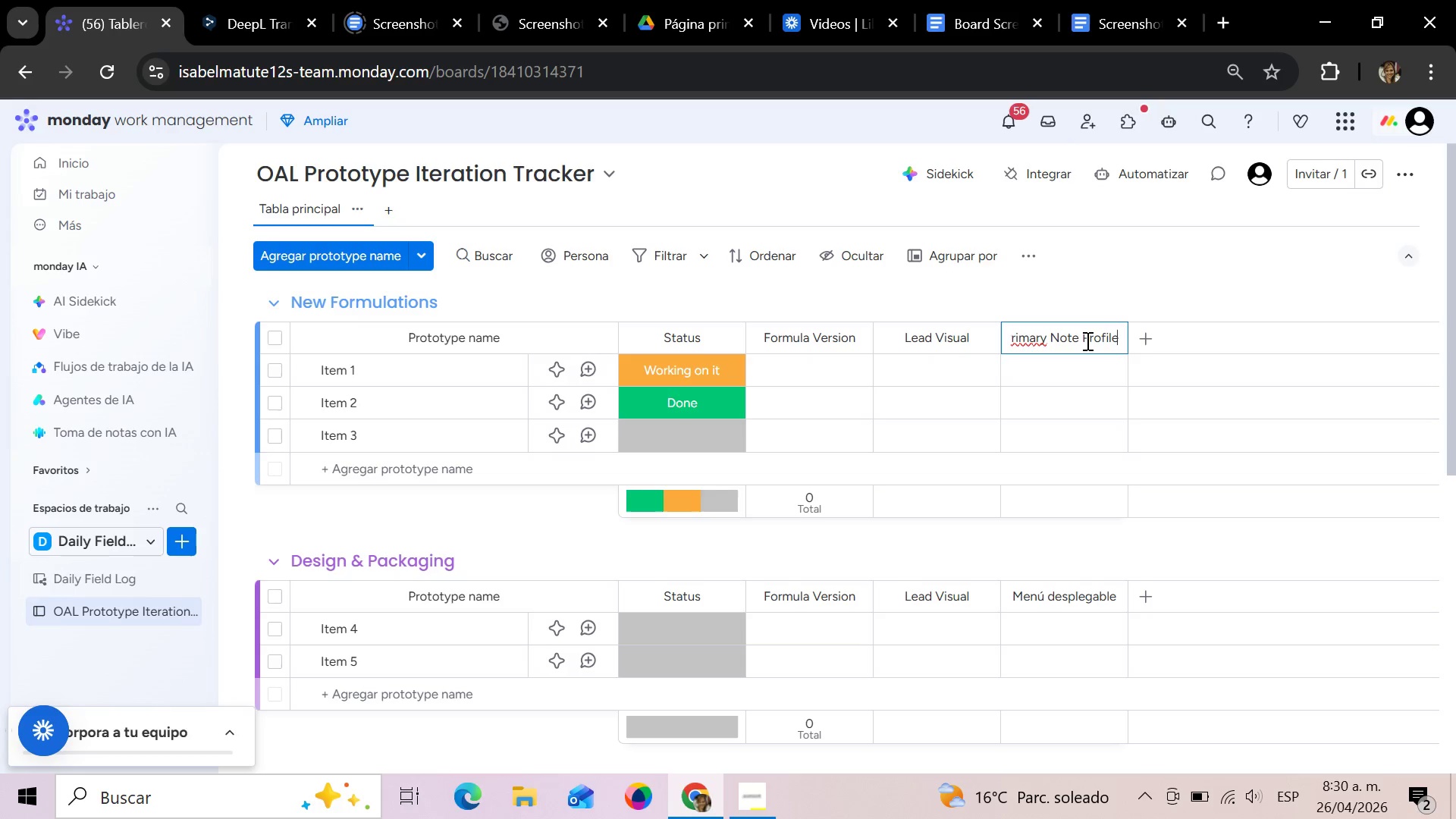 
left_click([1147, 334])
 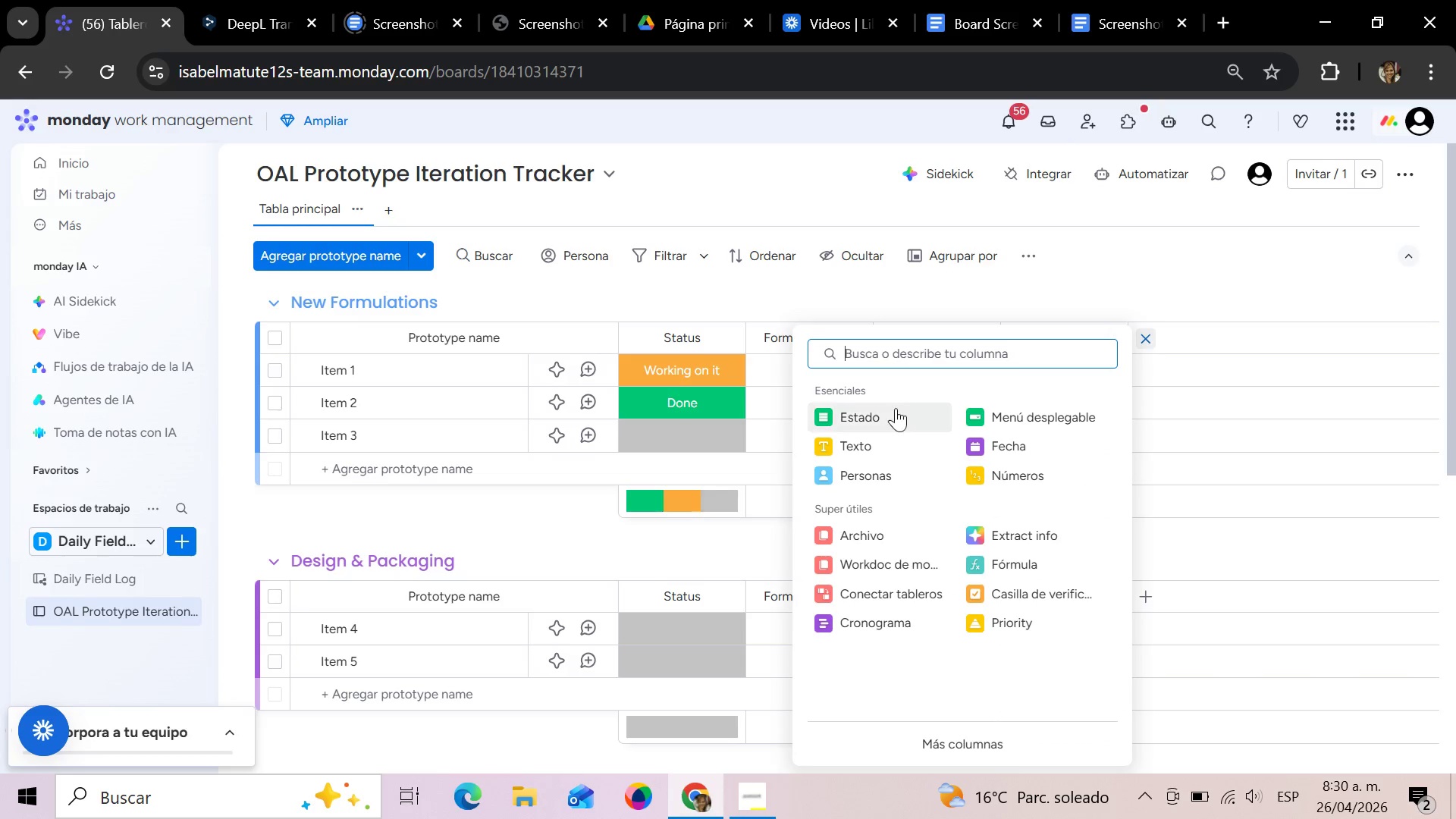 
left_click([1009, 450])
 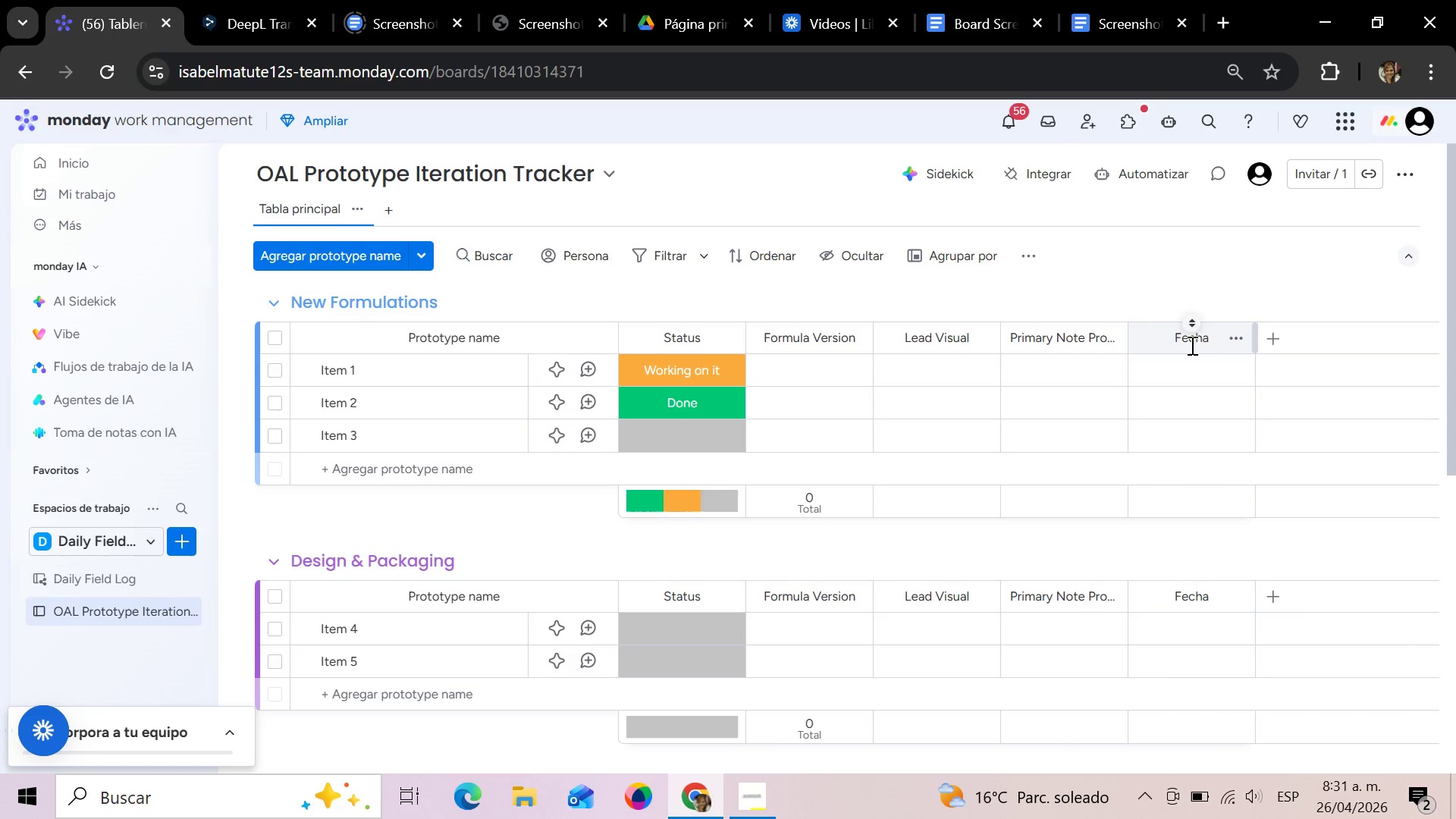 
left_click([1208, 340])
 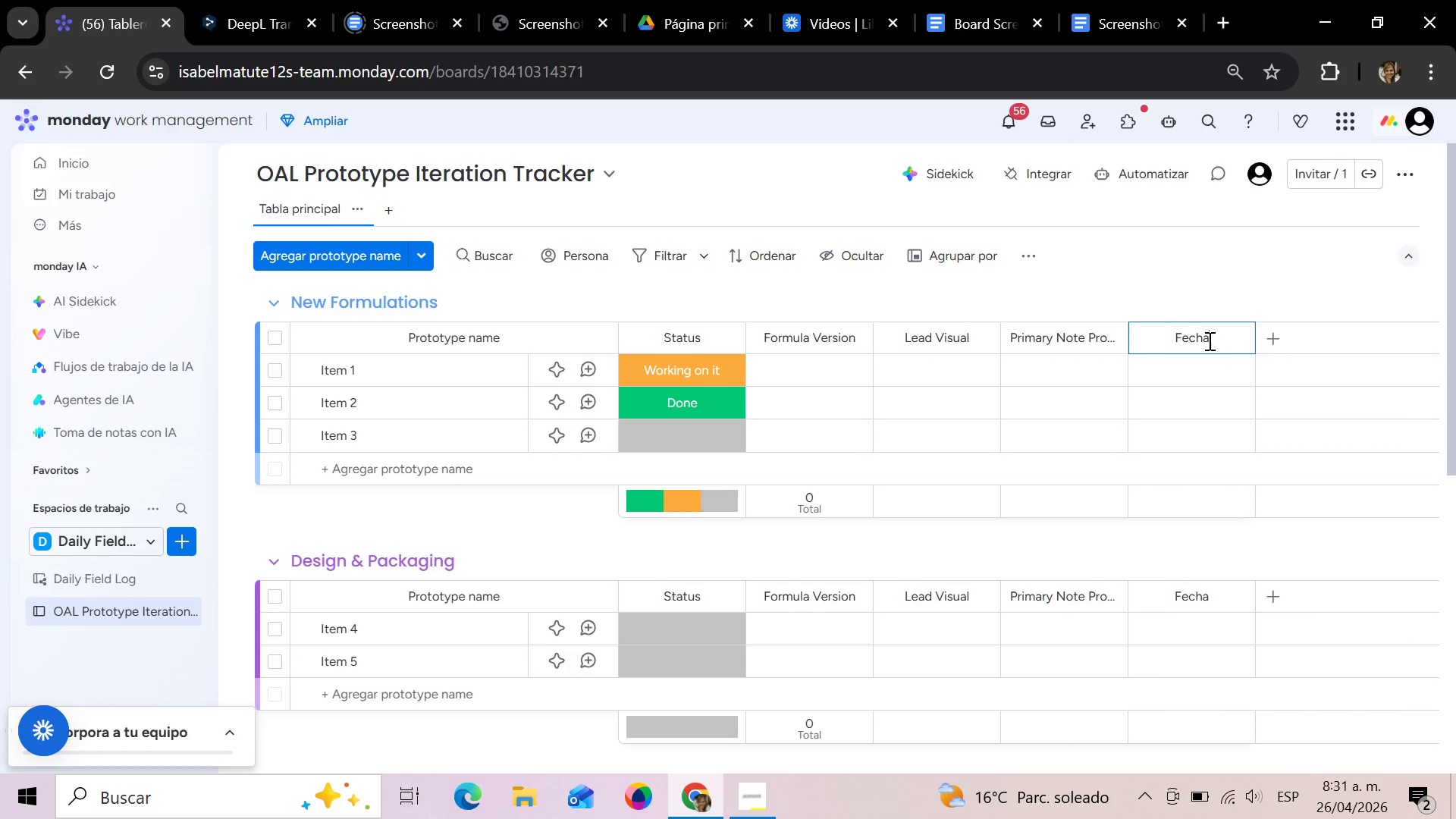 
hold_key(key=Backspace, duration=1.34)
 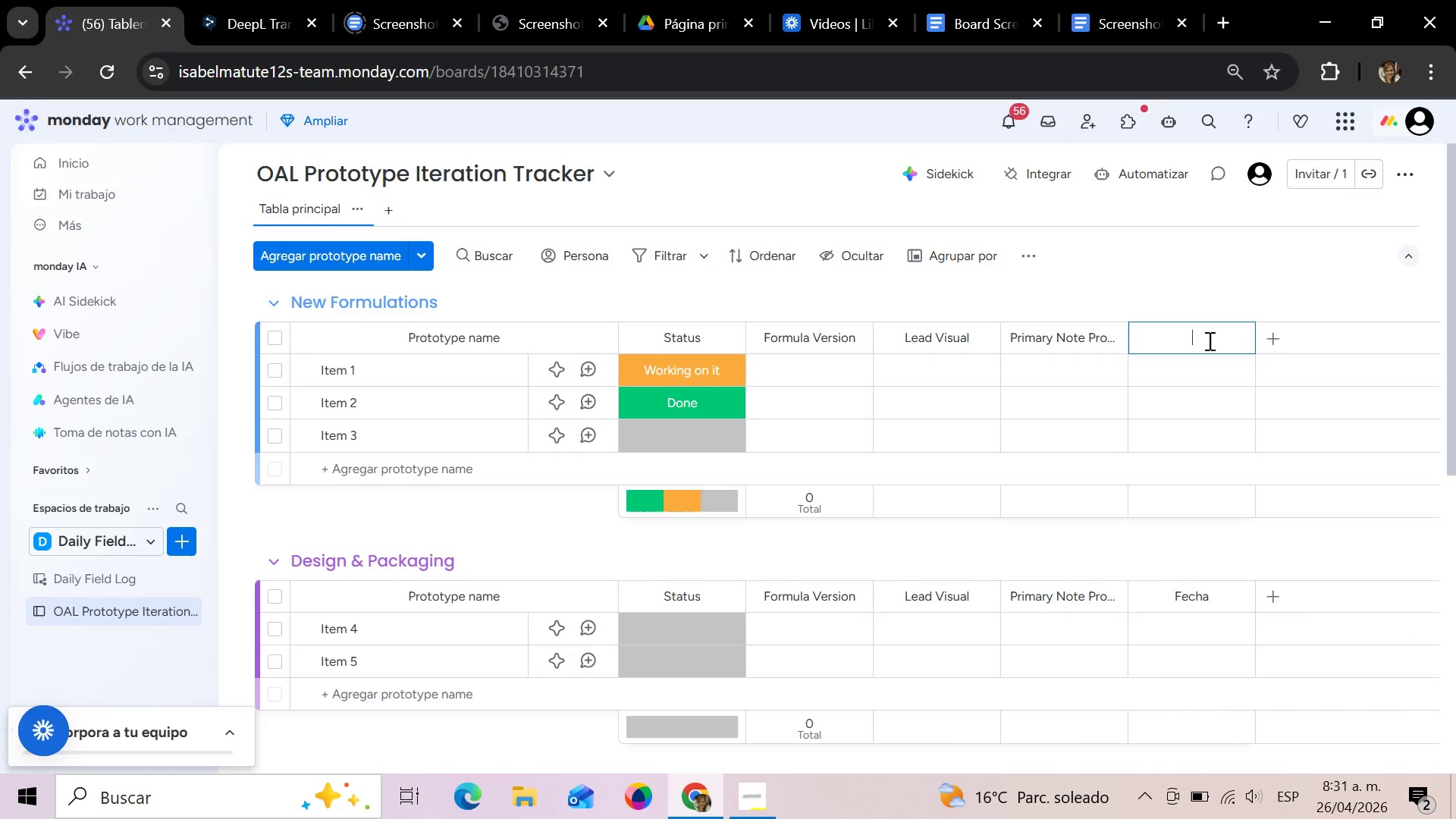 
type(Revision Date)
key(Backspace)
key(Backspace)
key(Backspace)
type(eadline)
 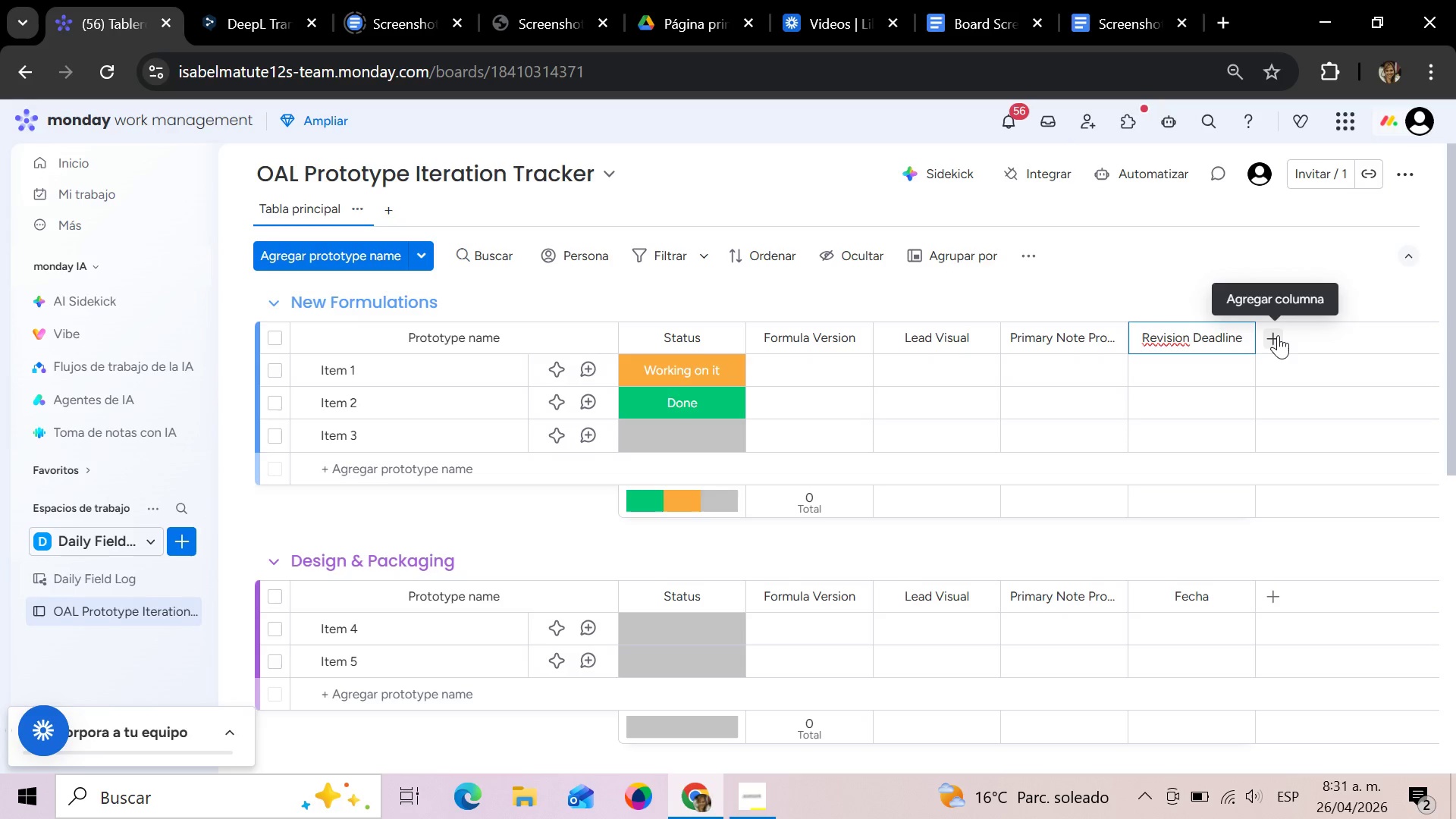 
left_click([1278, 335])
 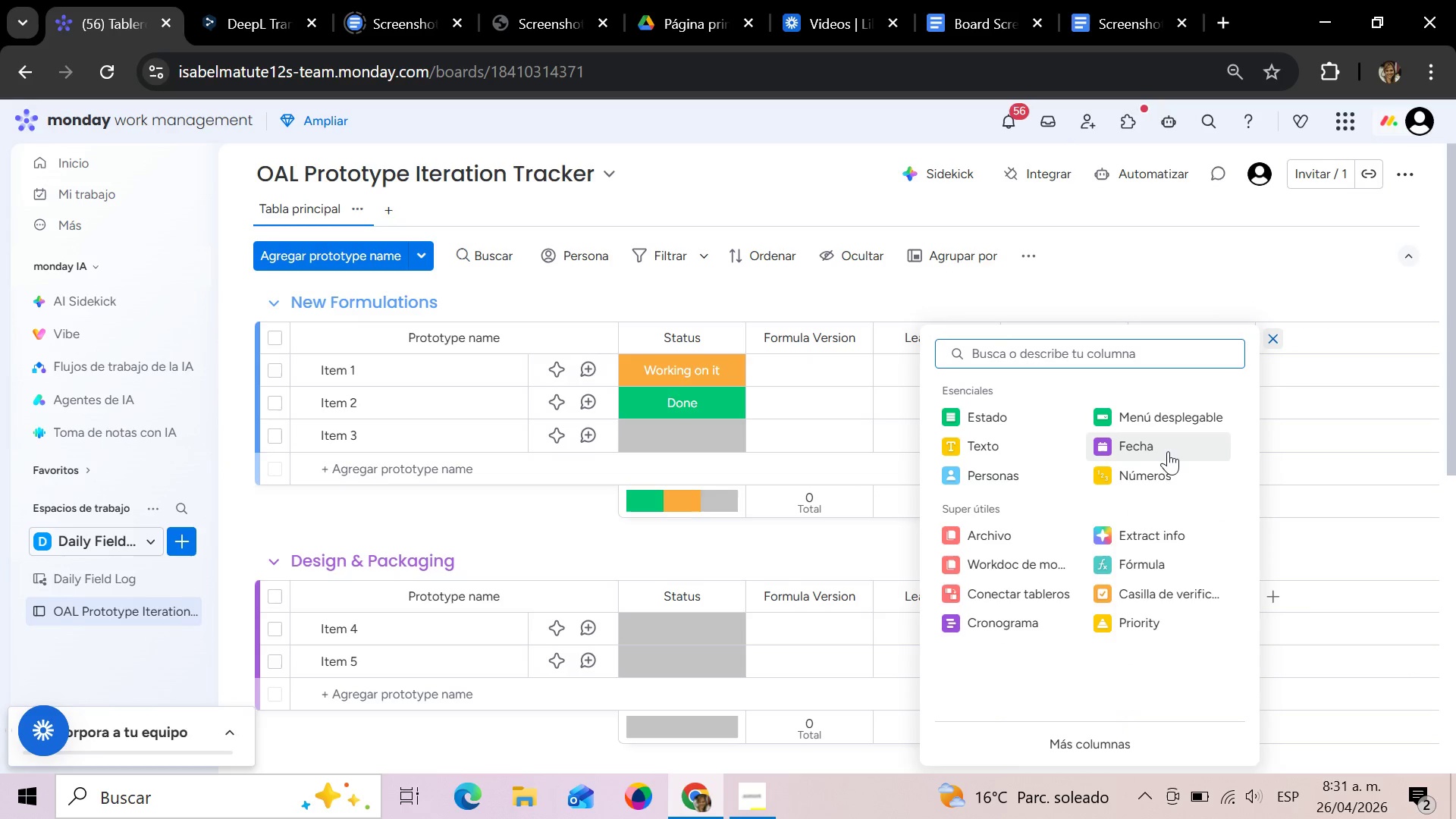 
left_click([1028, 475])
 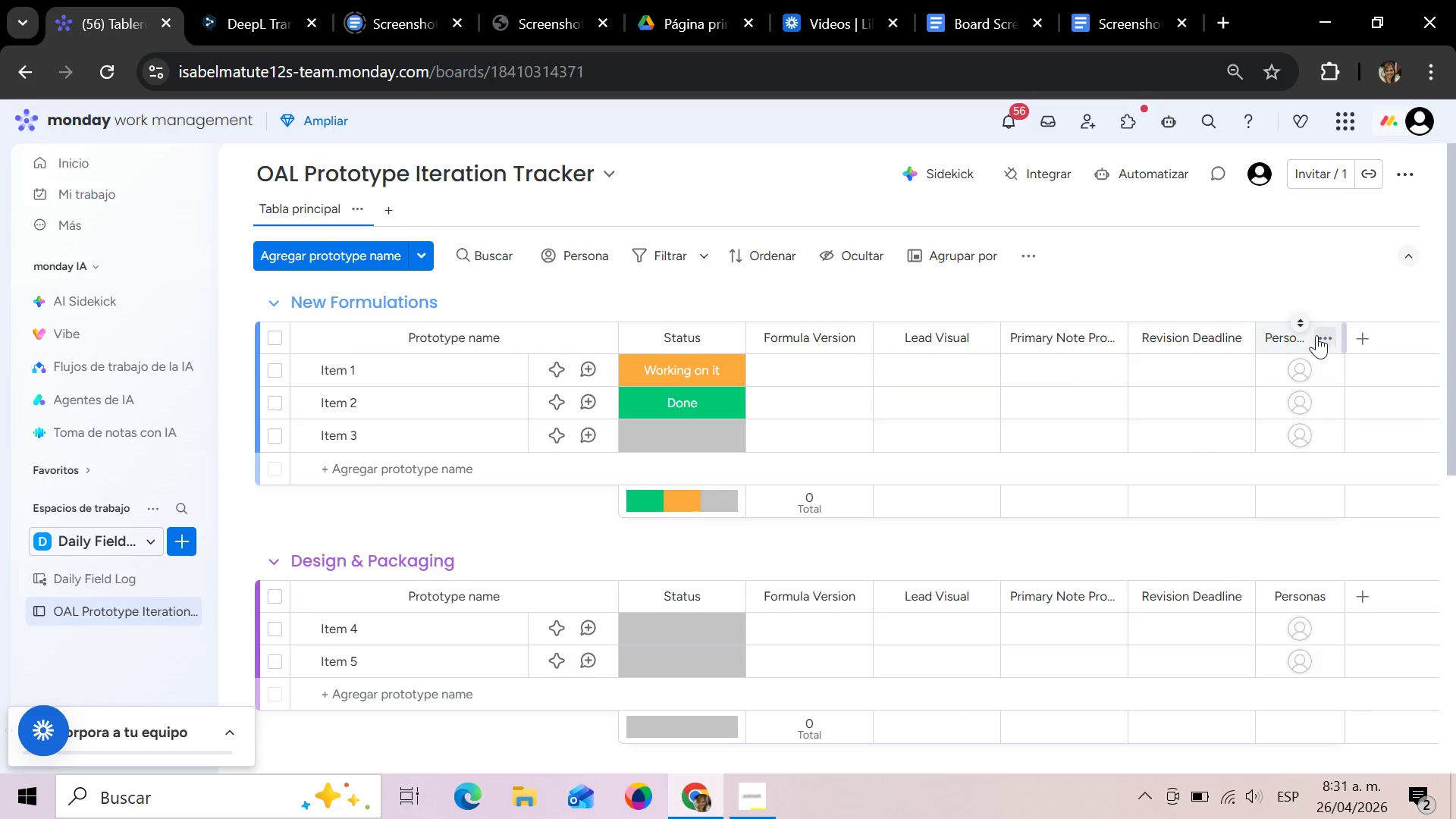 
wait(5.09)
 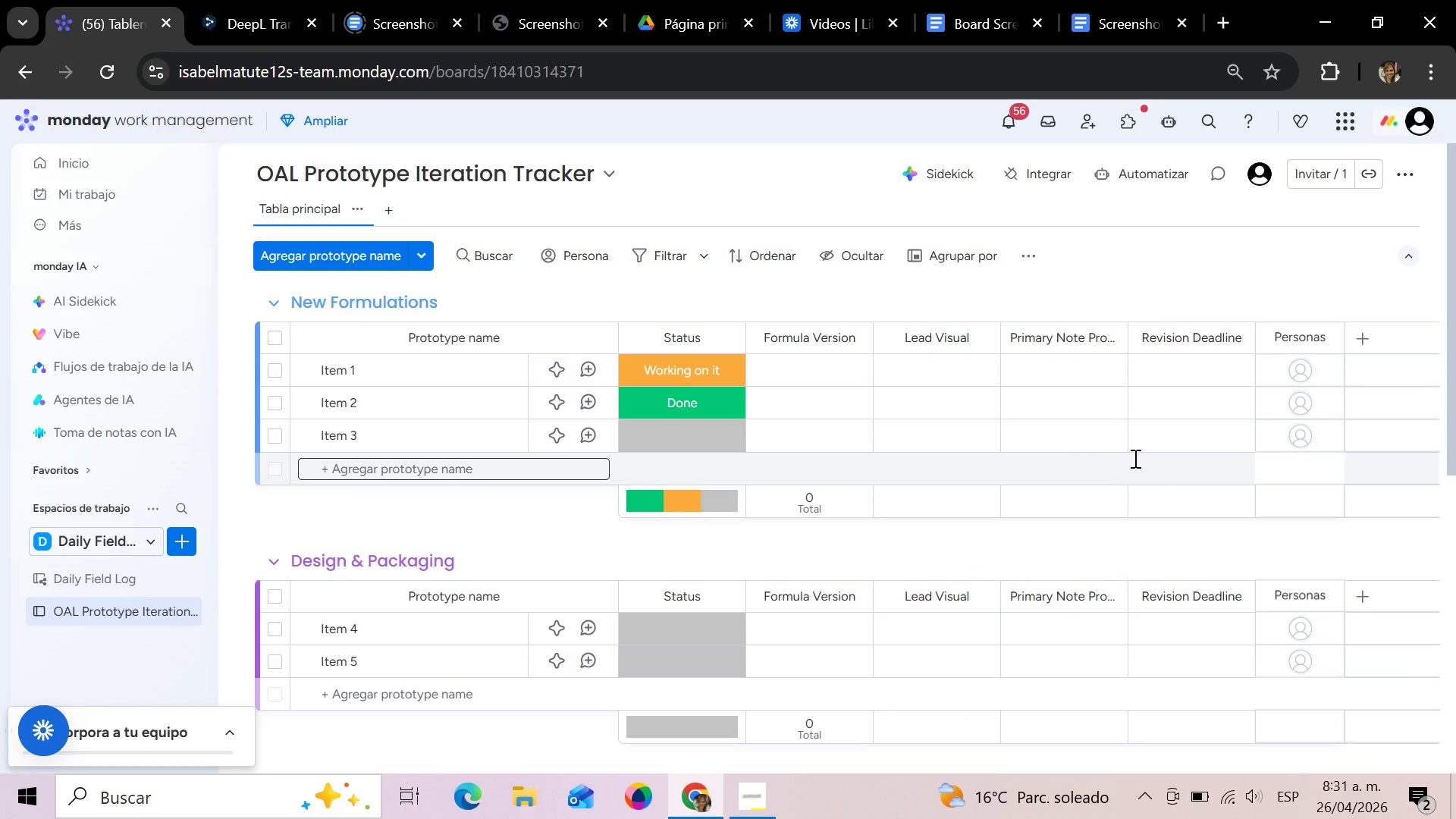 
left_click([1296, 343])
 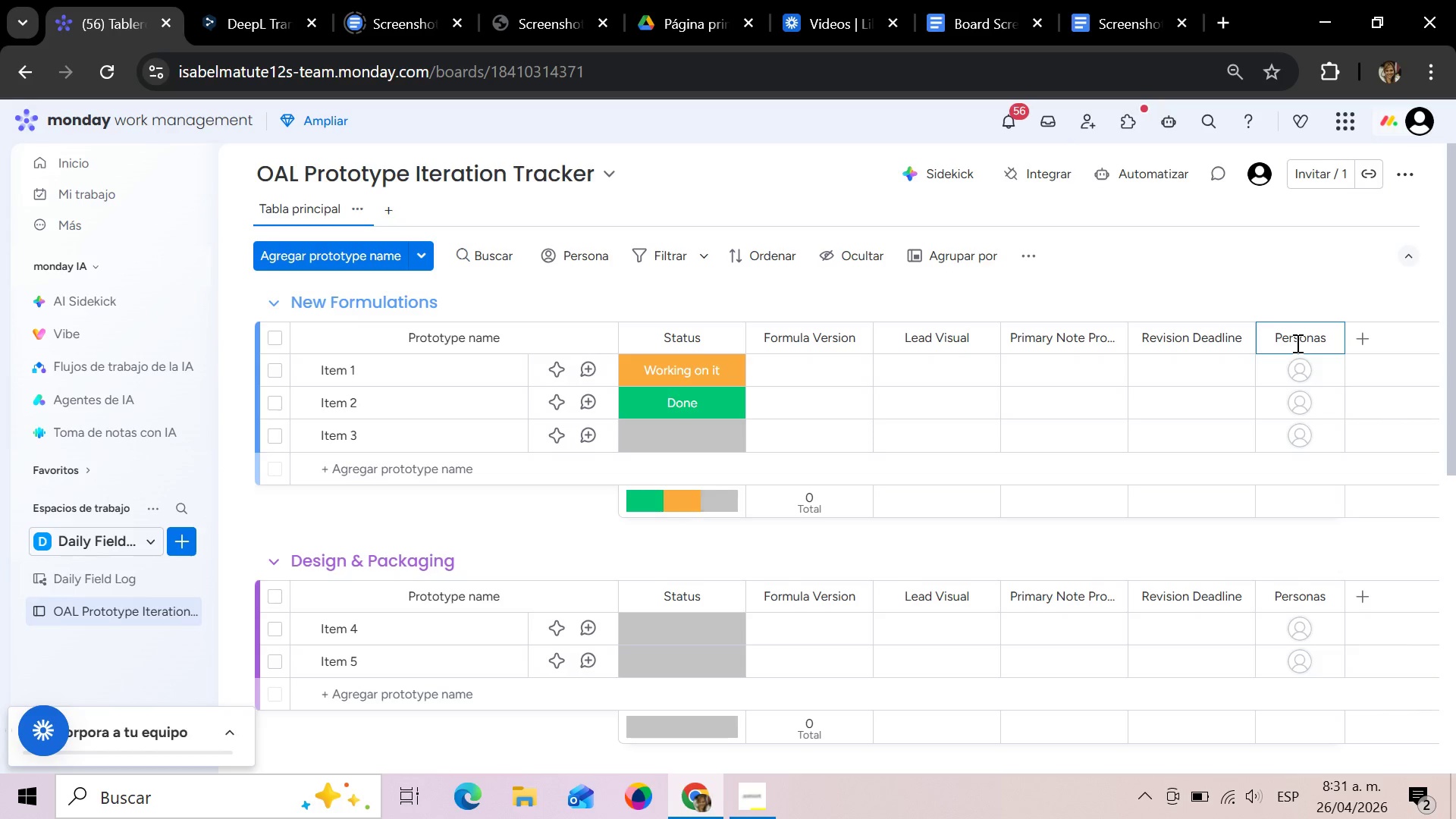 
hold_key(key=Backspace, duration=1.02)
 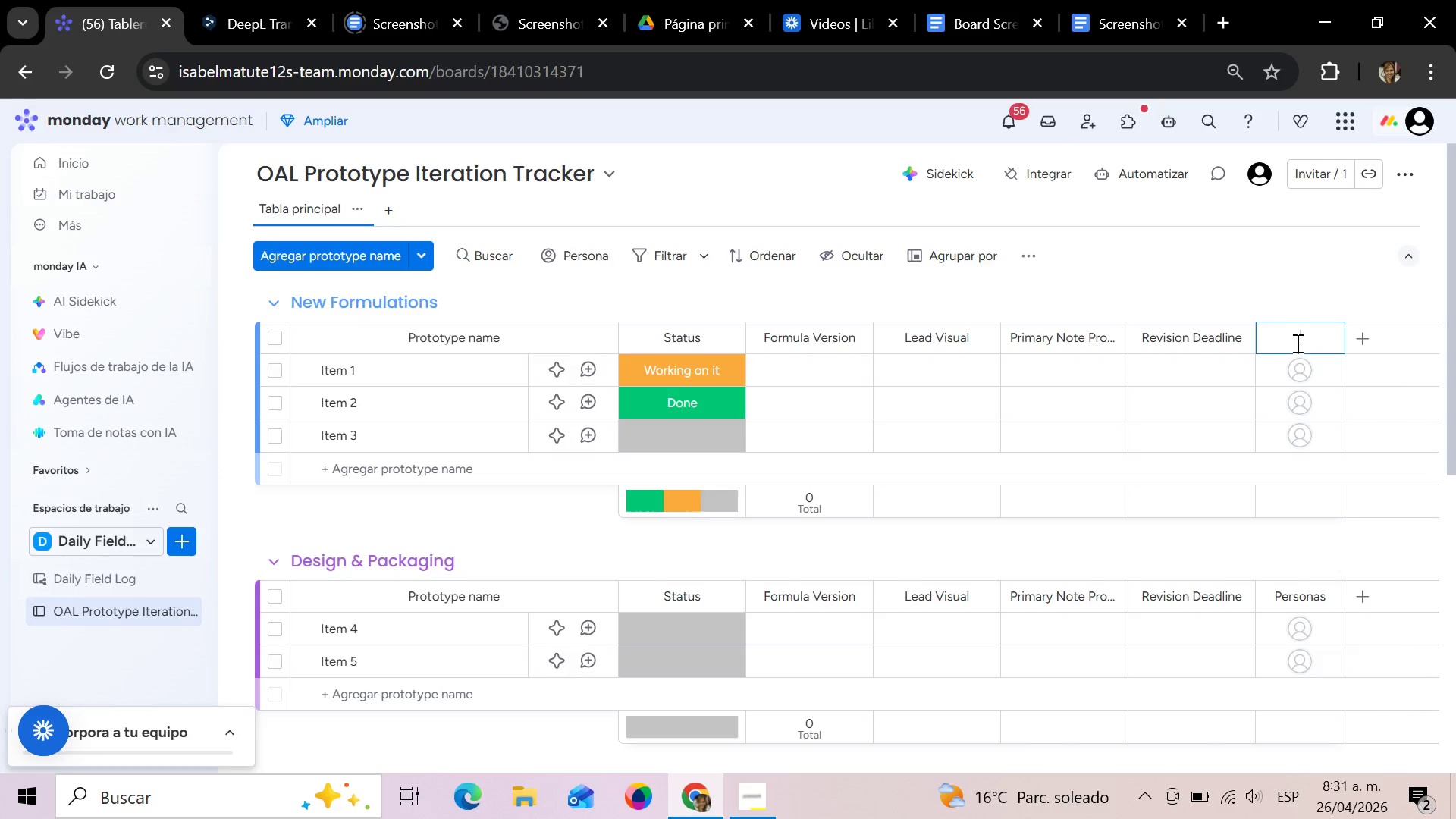 
type(Client Desingner)
 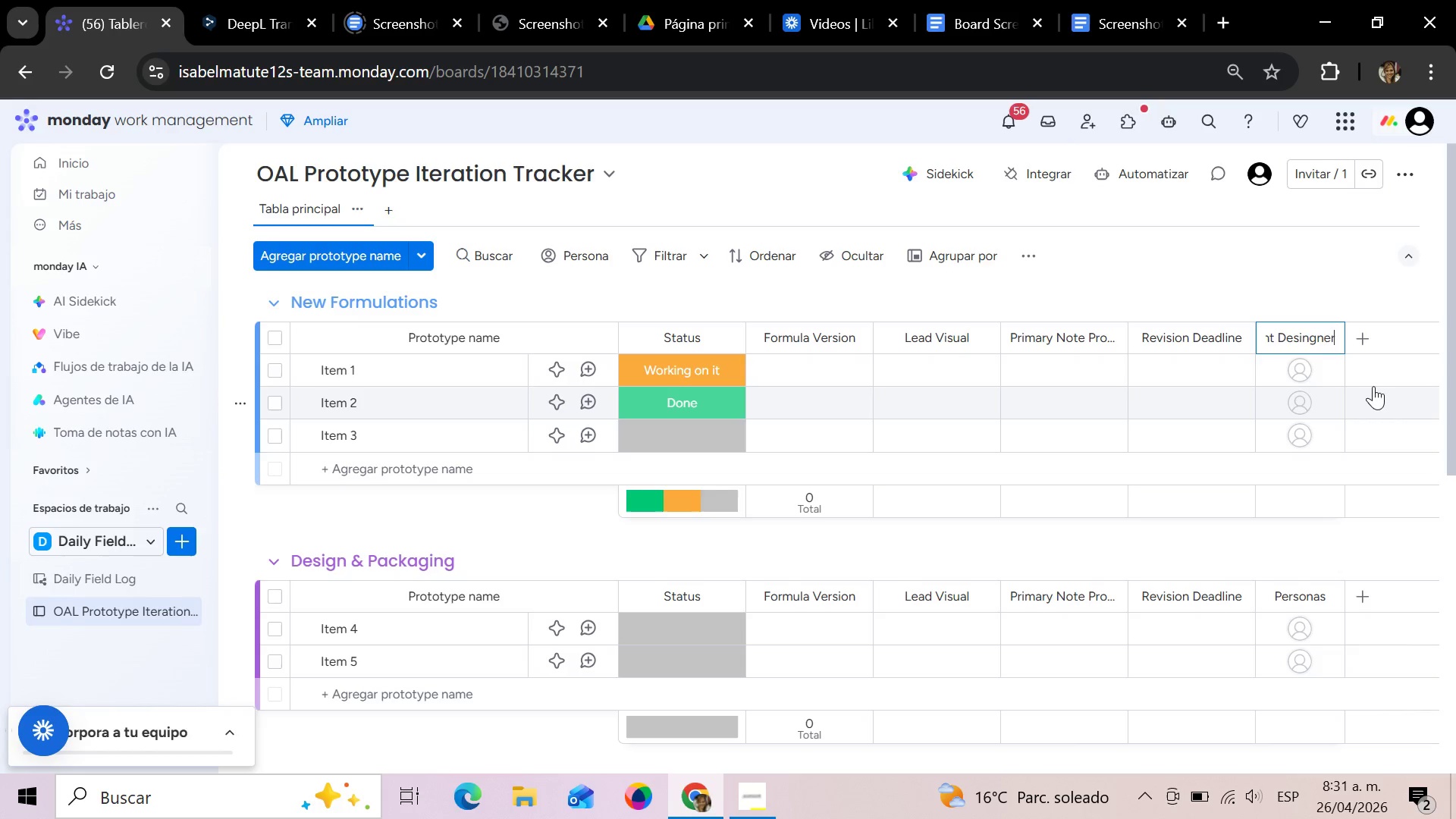 
wait(6.25)
 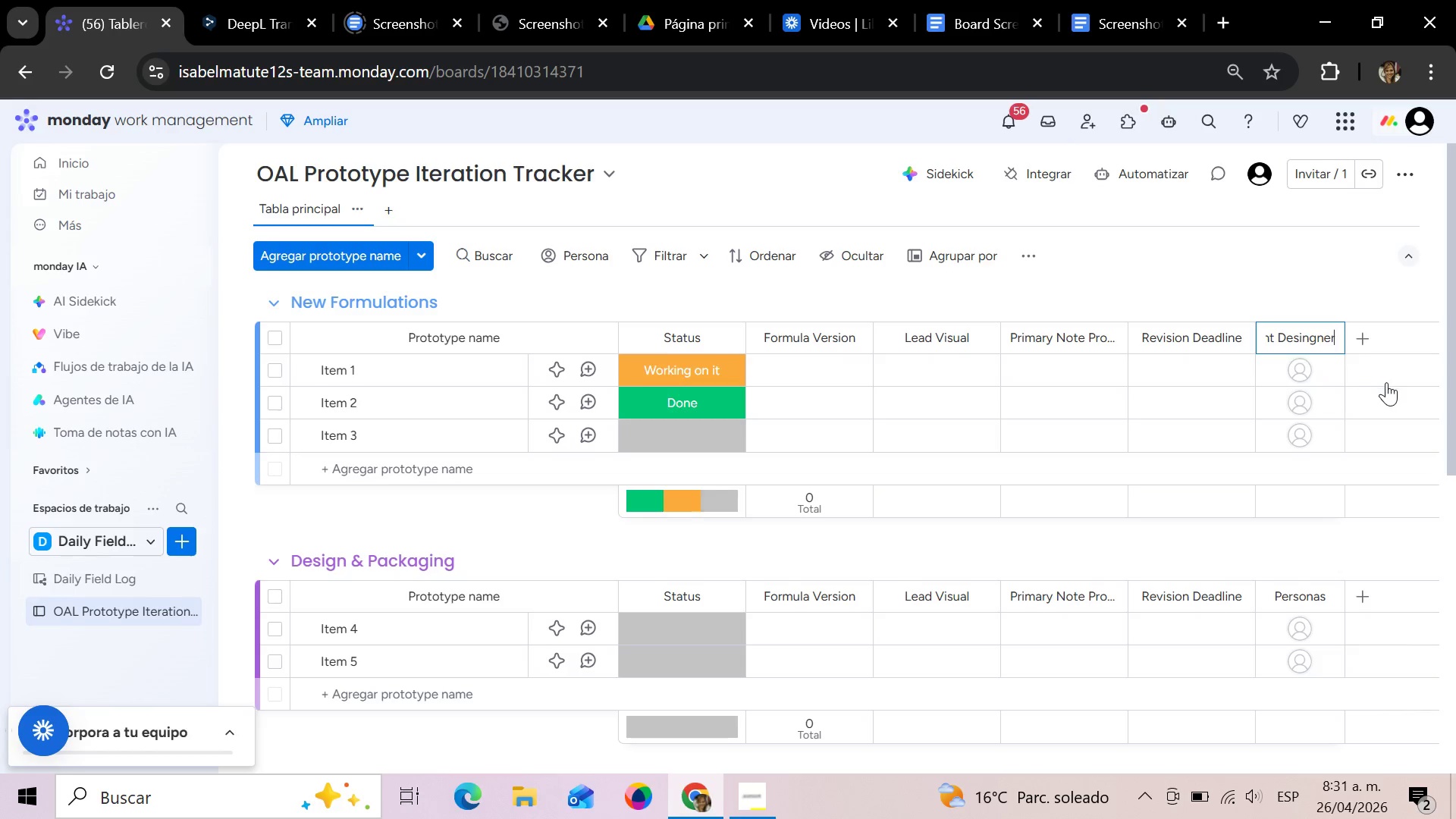 
left_click([1308, 338])
 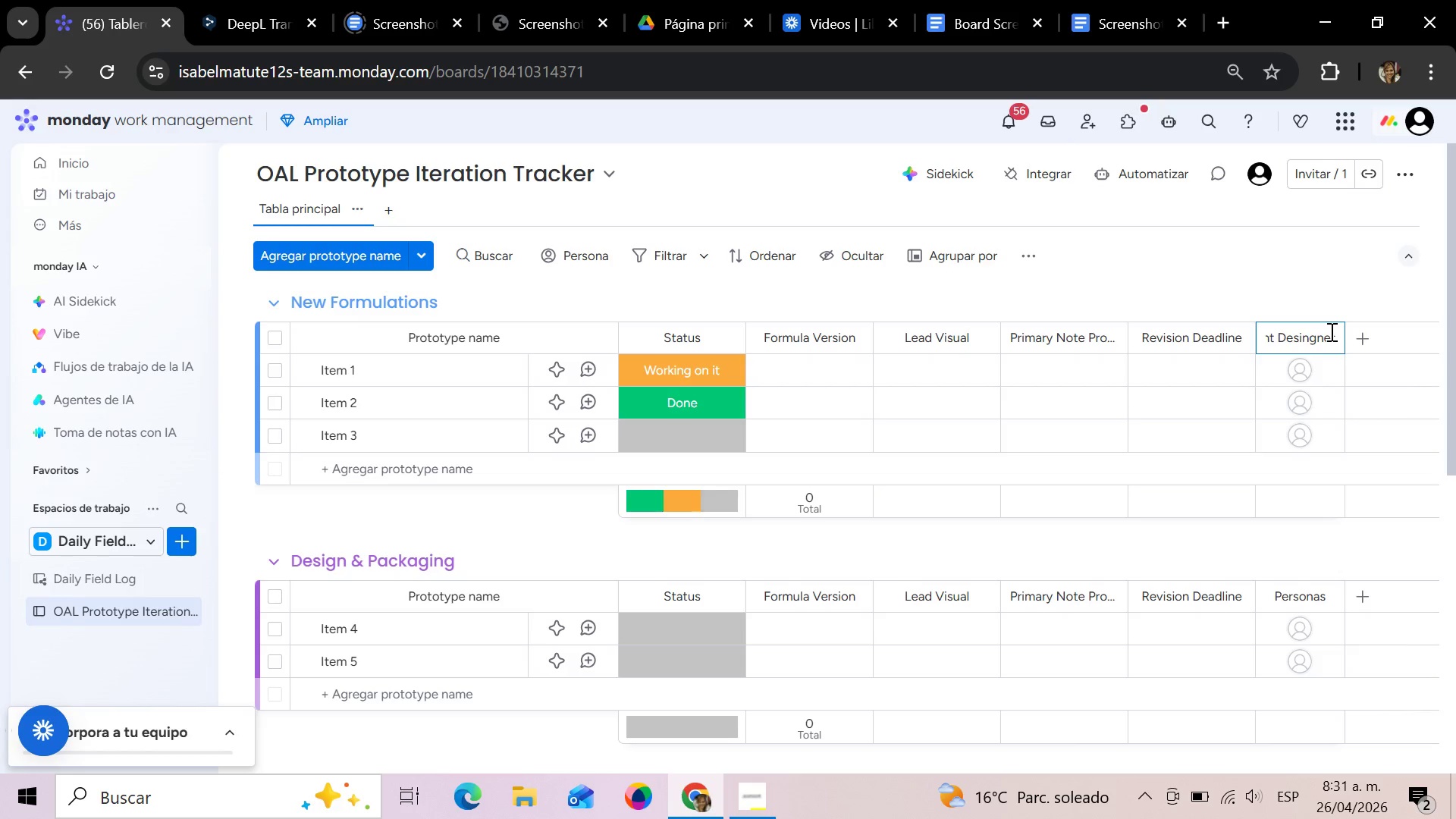 
key(Backspace)
 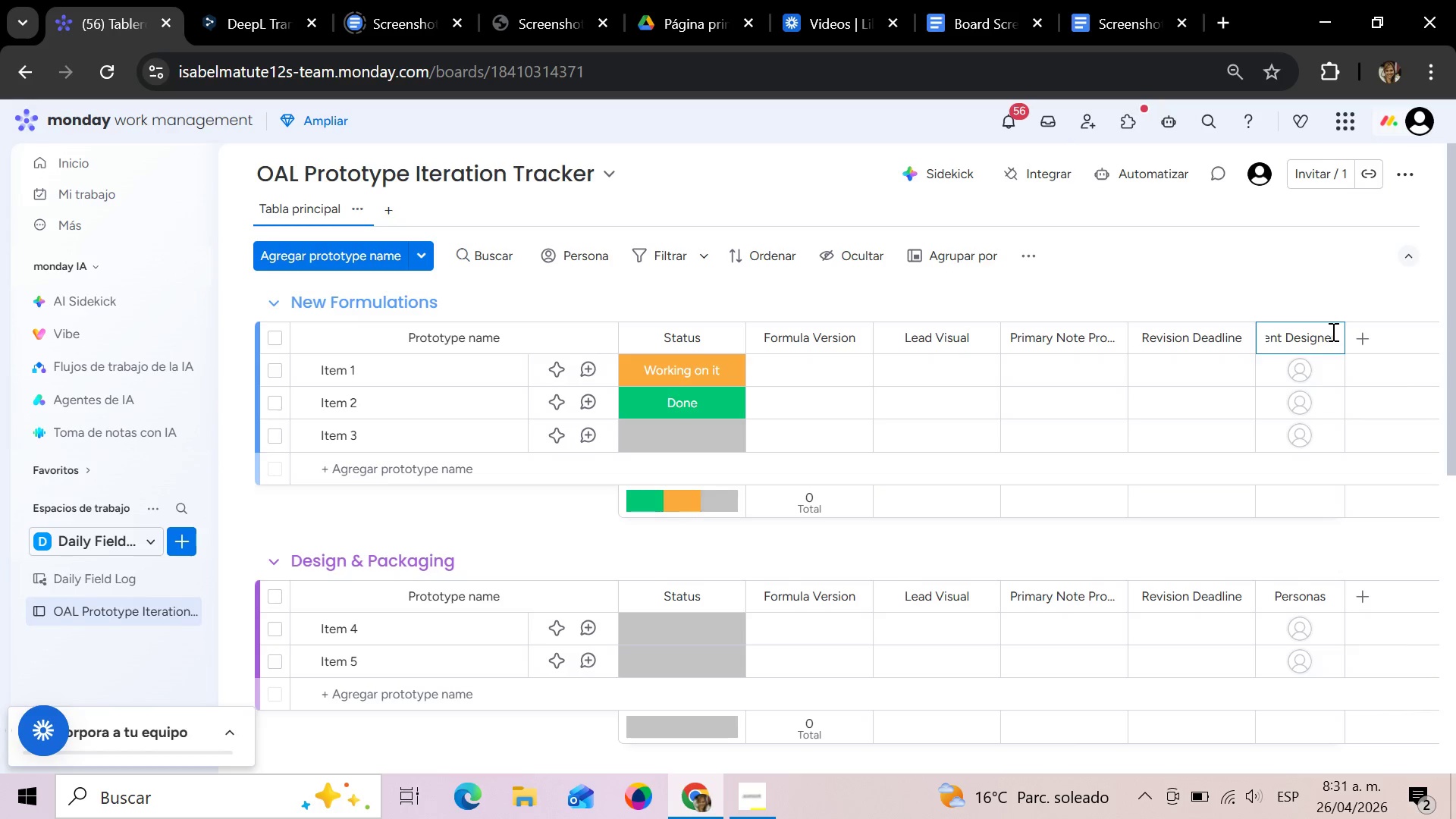 
wait(6.72)
 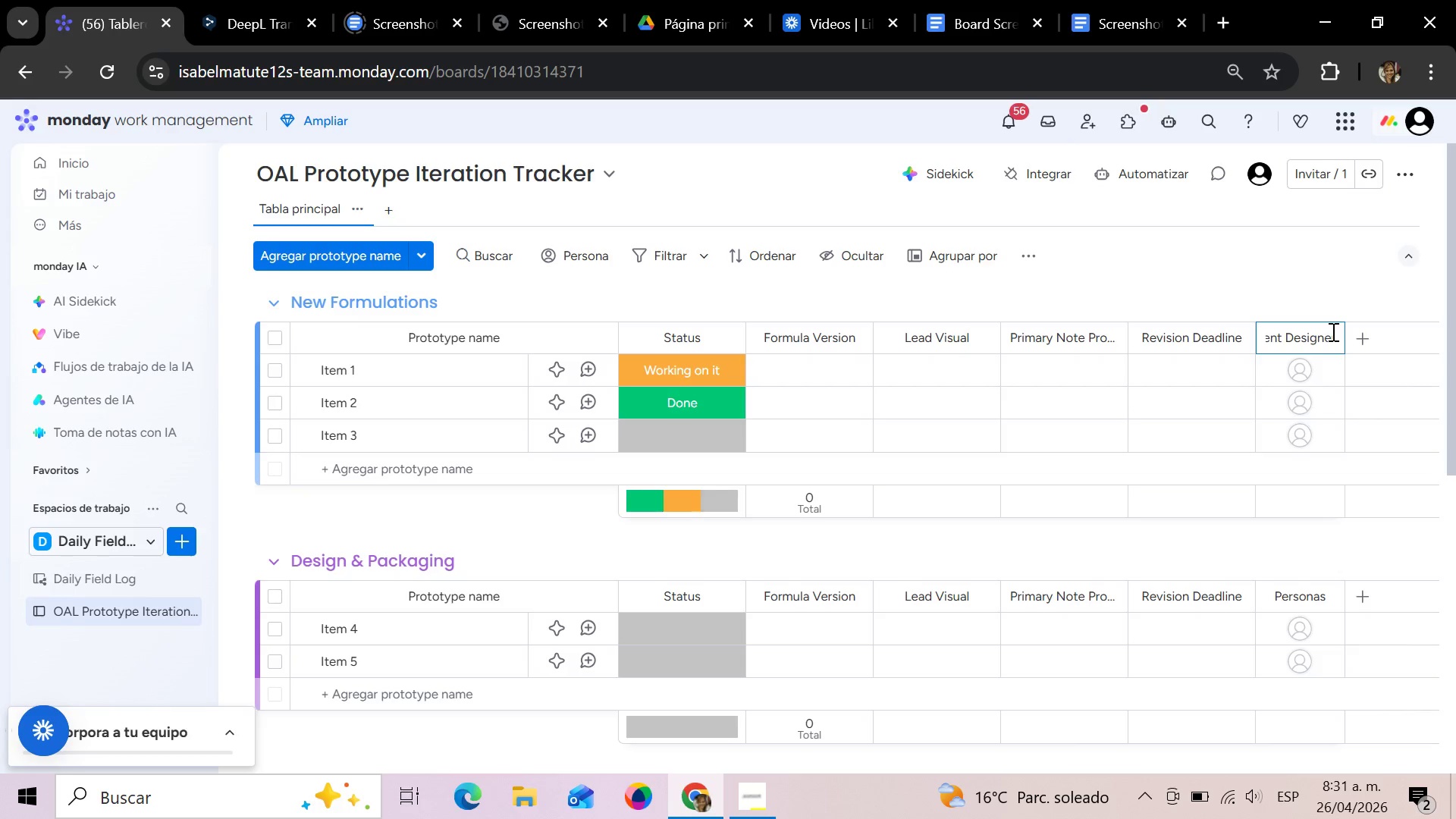 
left_click([1367, 338])
 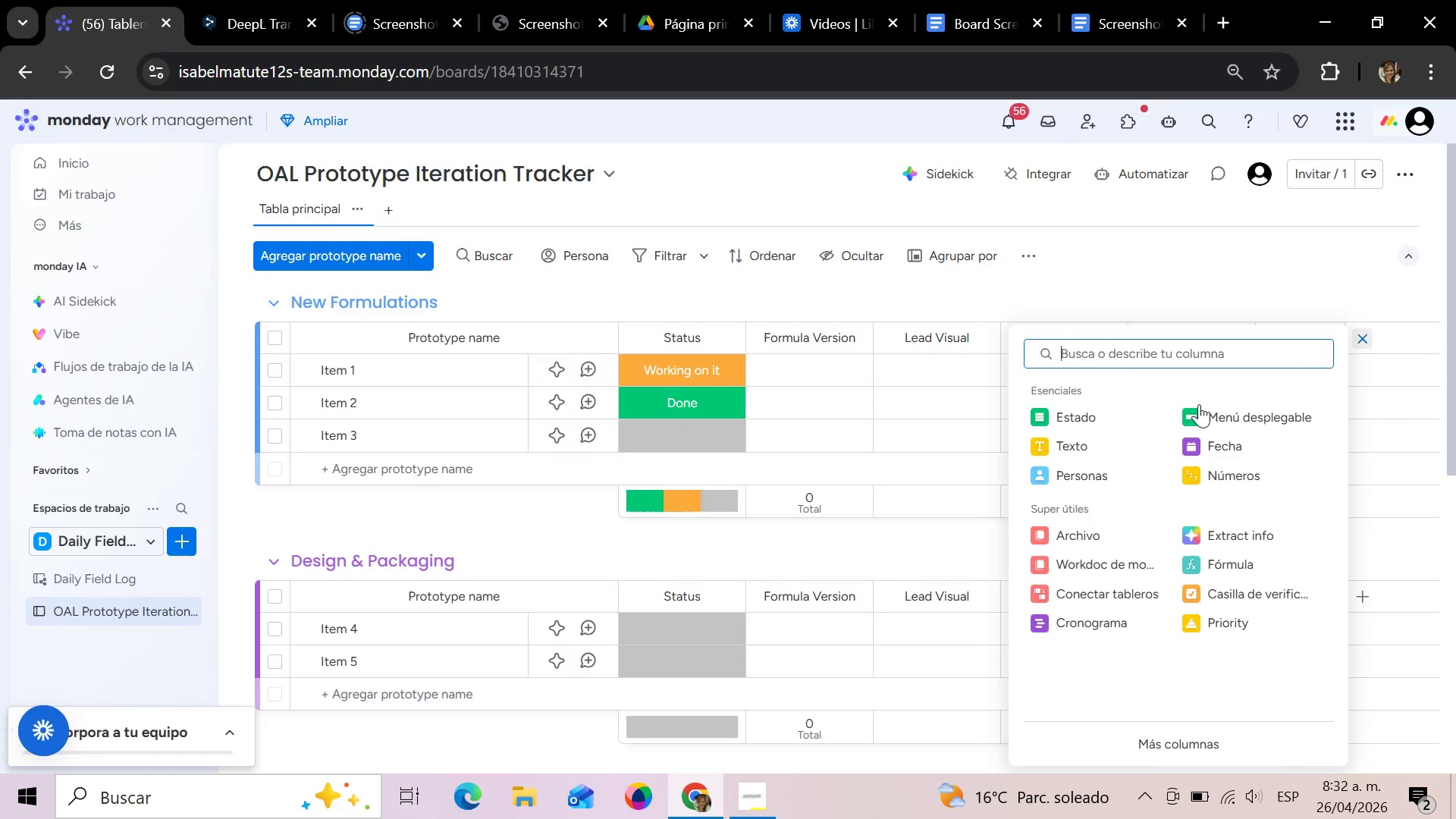 
left_click([1097, 447])
 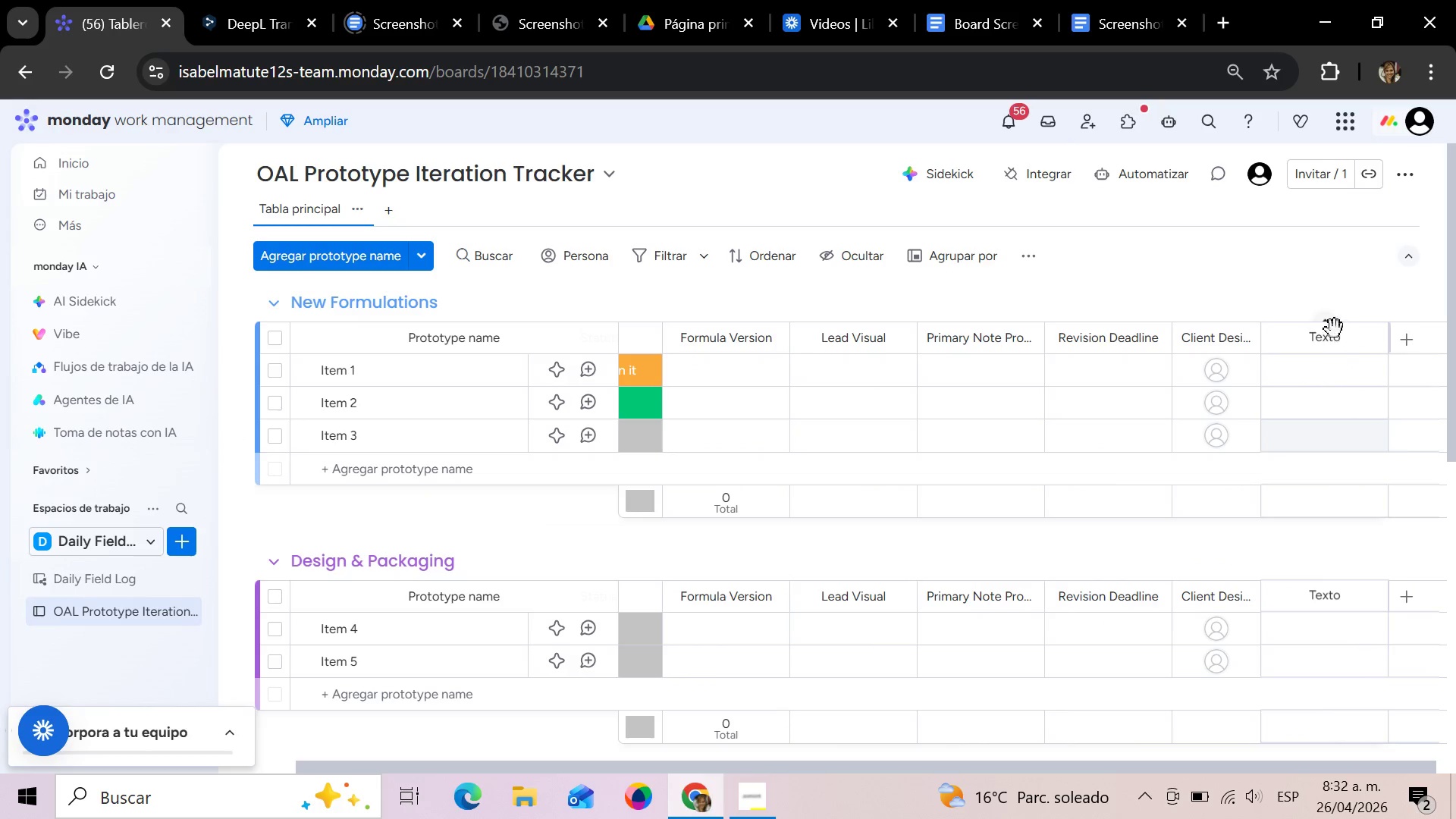 
left_click([1342, 340])
 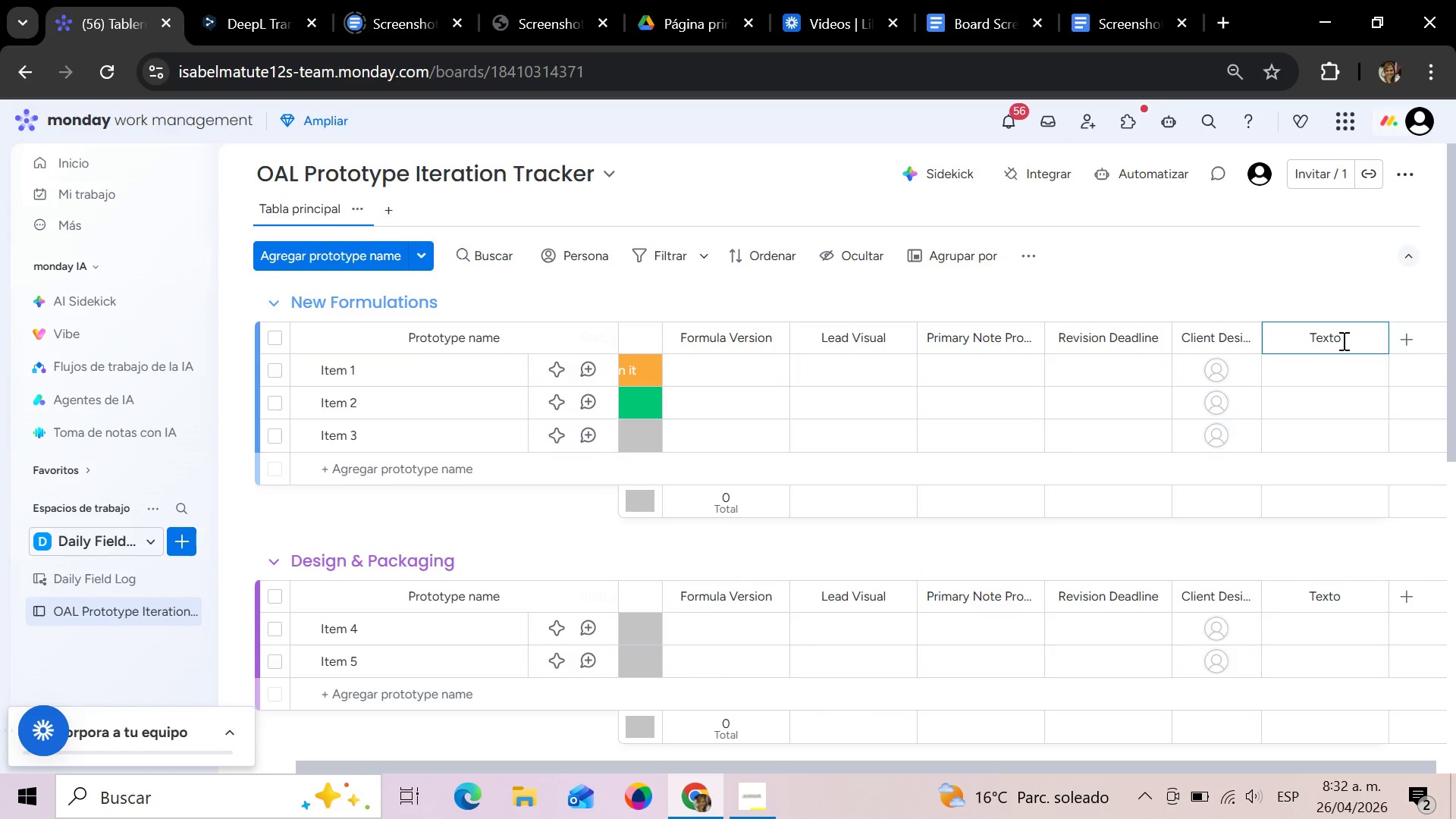 
hold_key(key=Backspace, duration=0.91)
 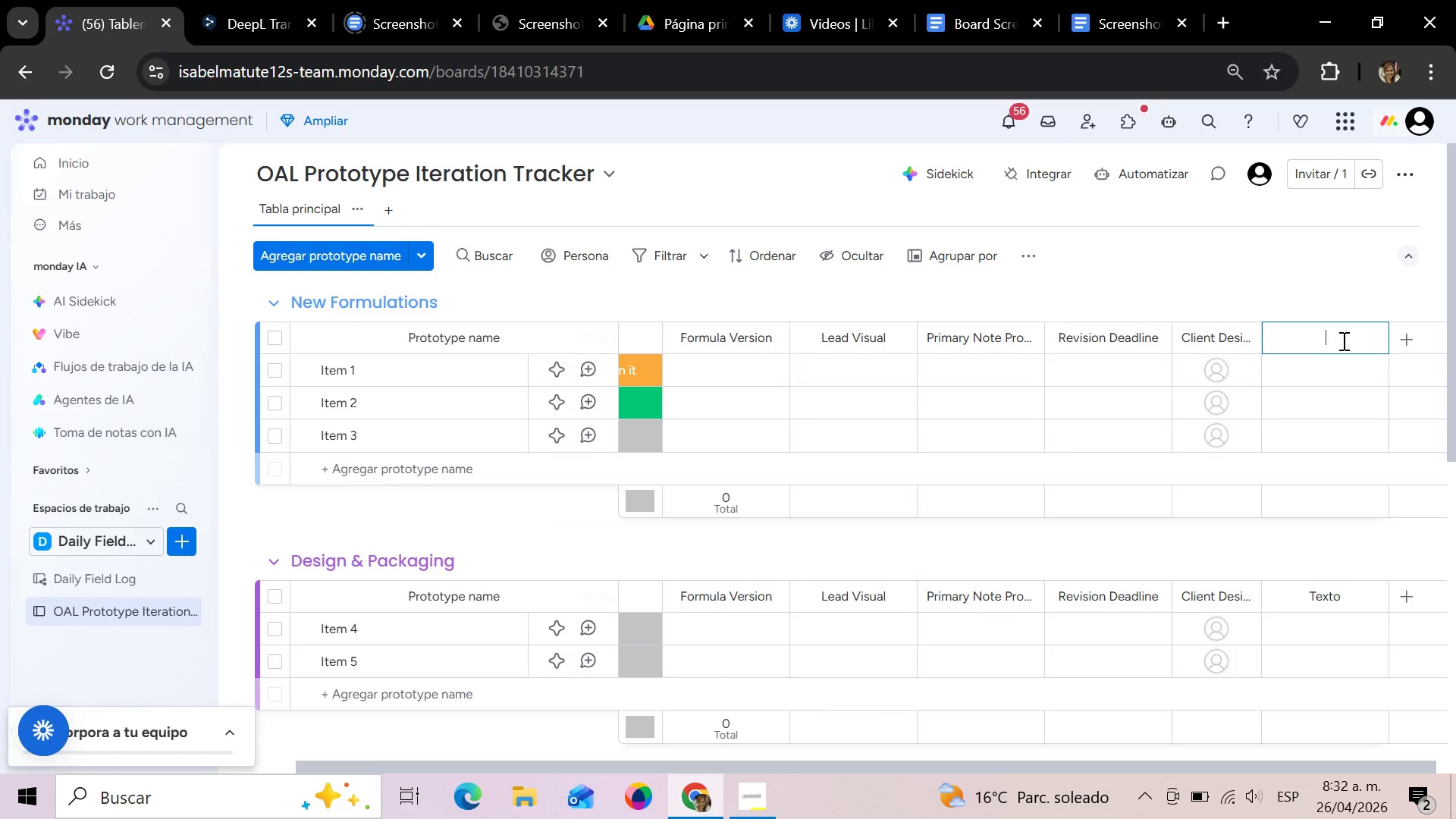 
type(Client&Hotel)
 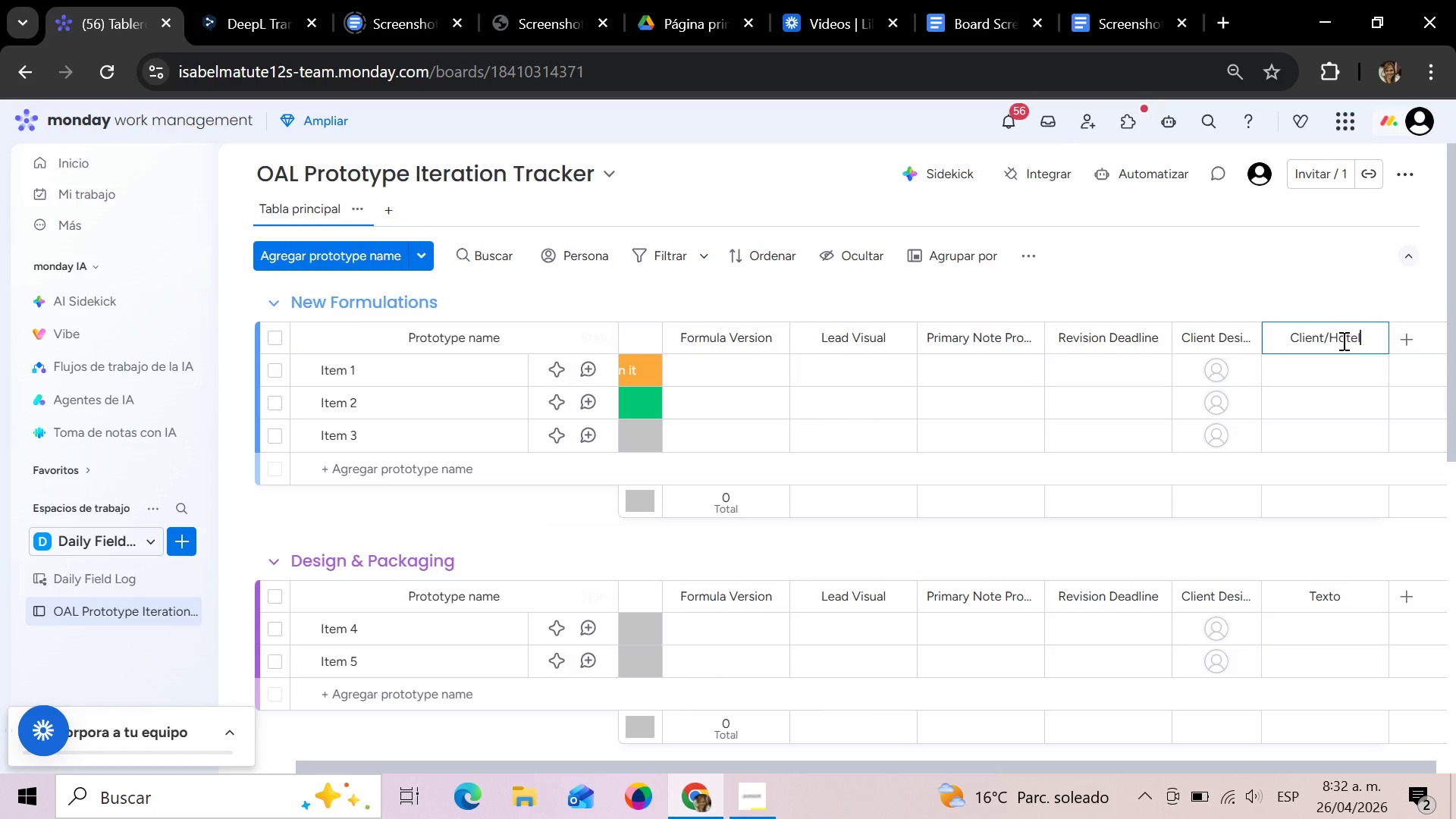 
left_click([1408, 341])
 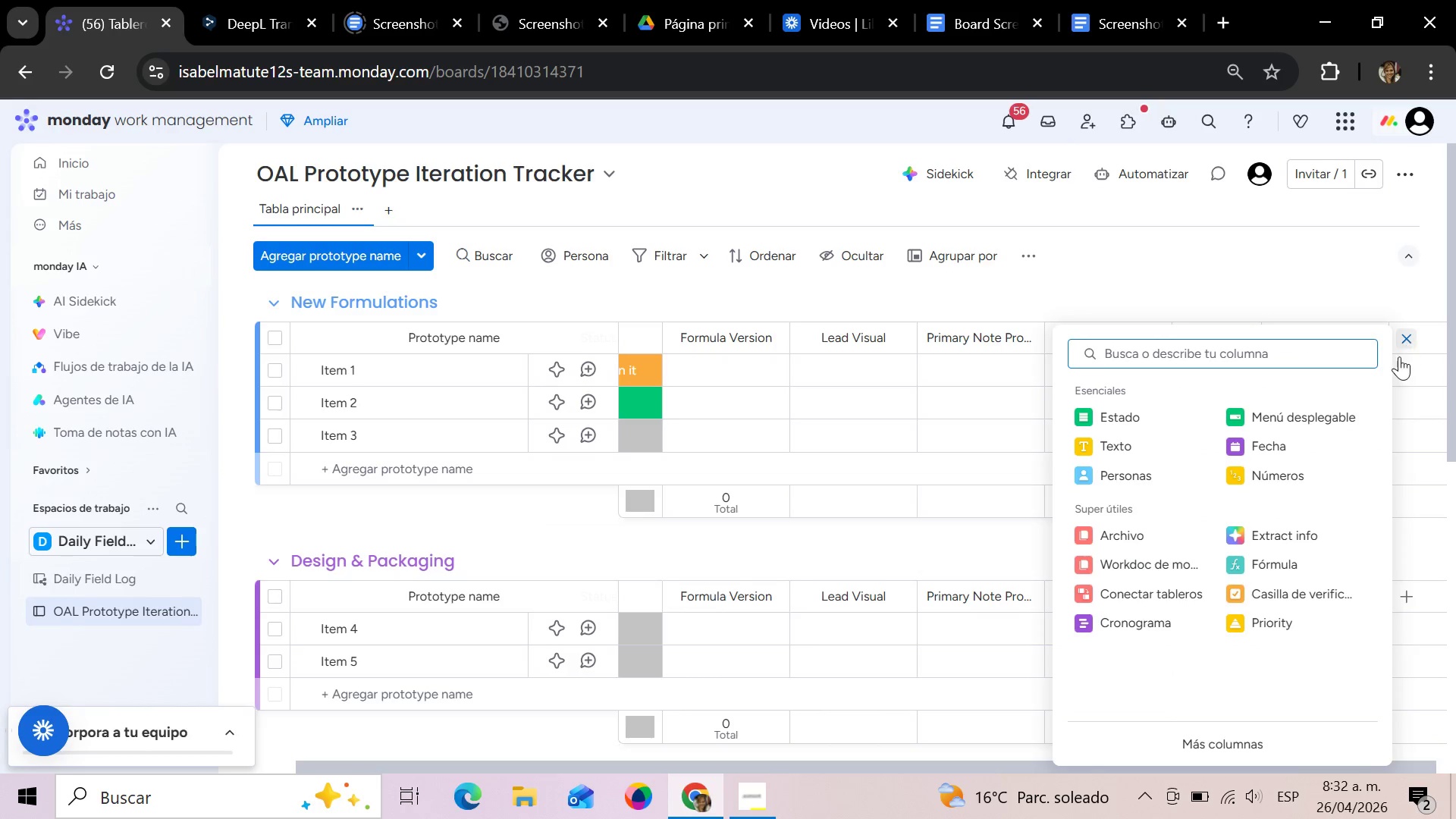 
left_click([1335, 419])
 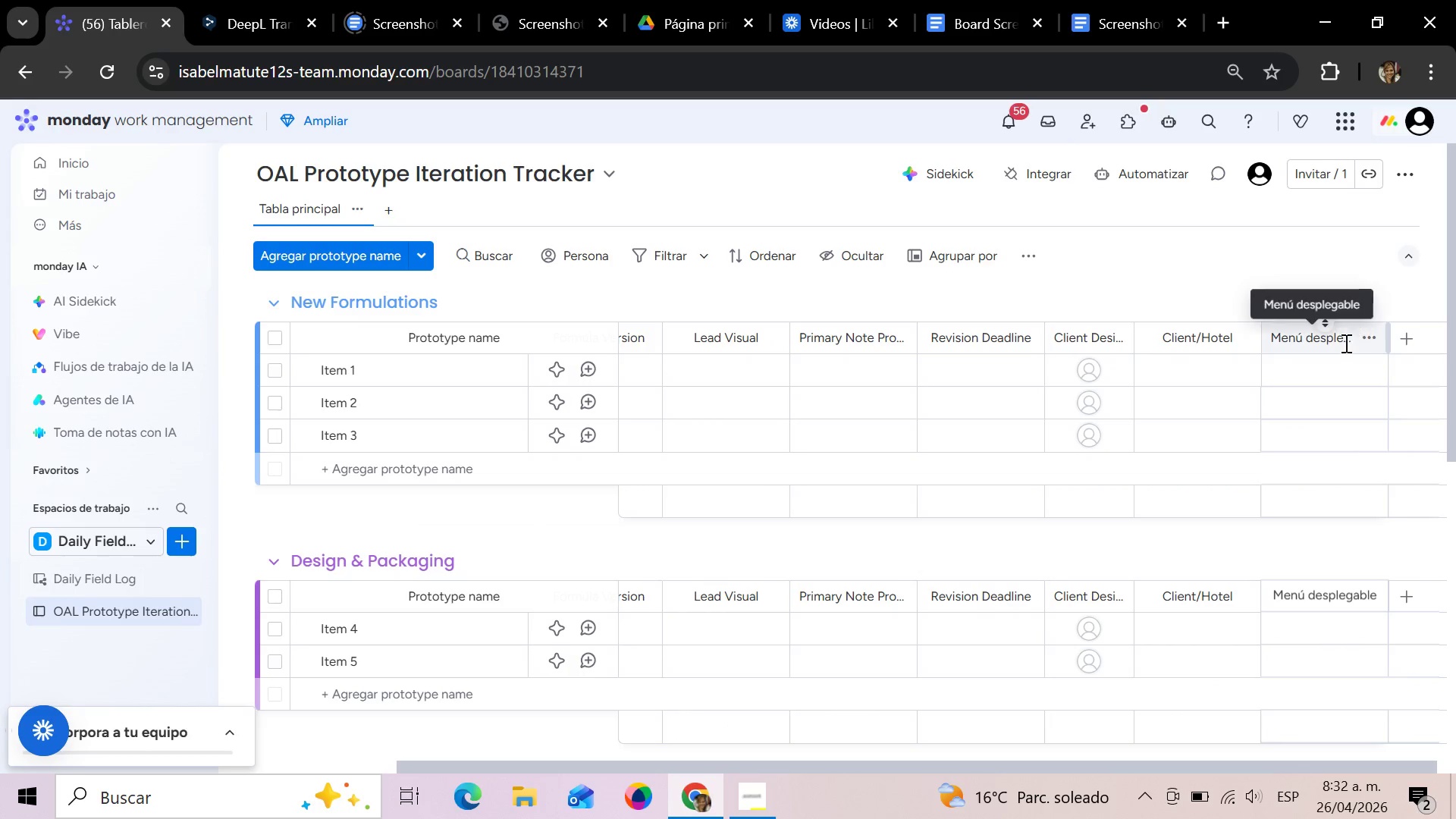 
left_click([1345, 340])
 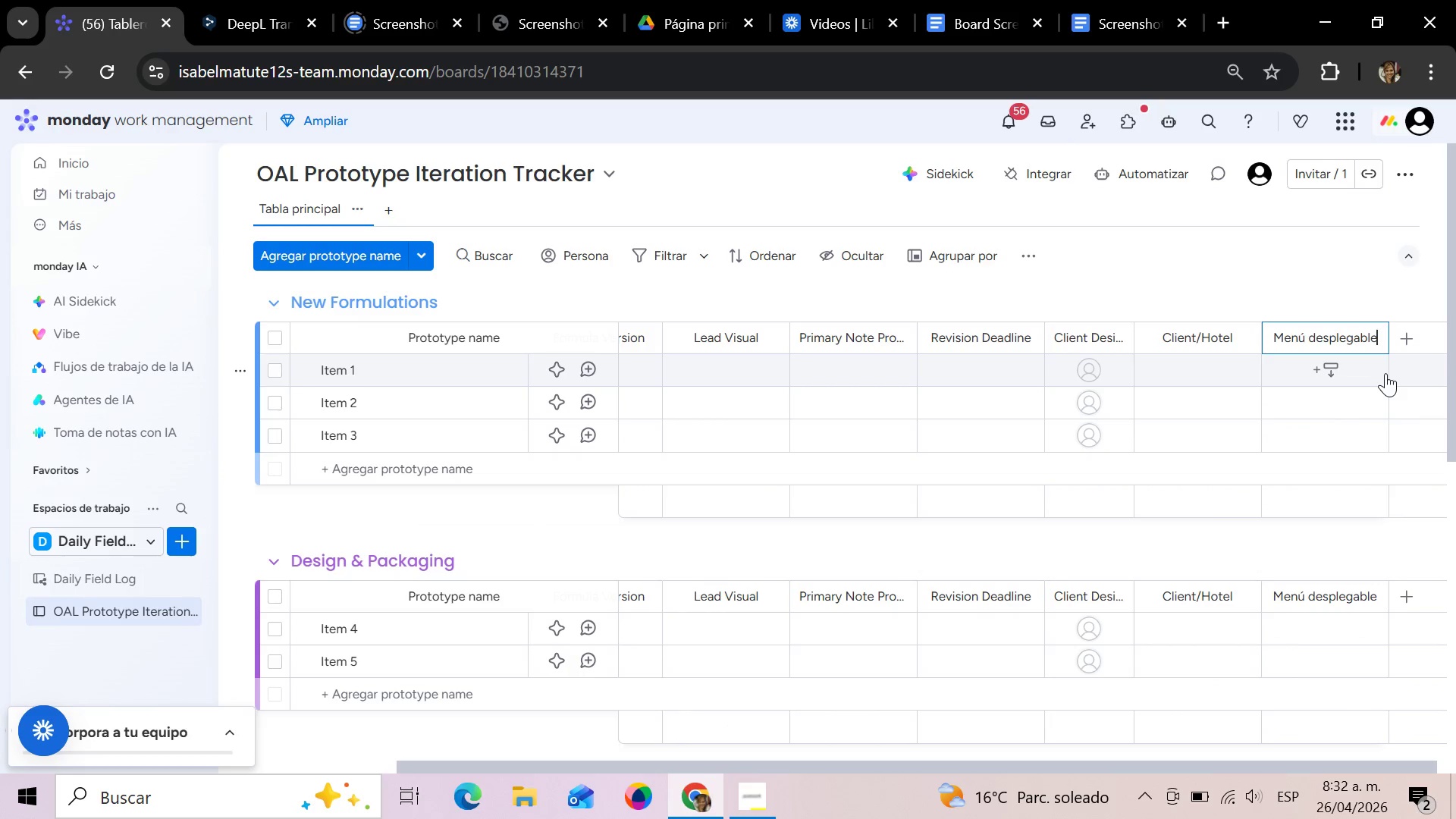 
hold_key(key=Backspace, duration=1.14)
 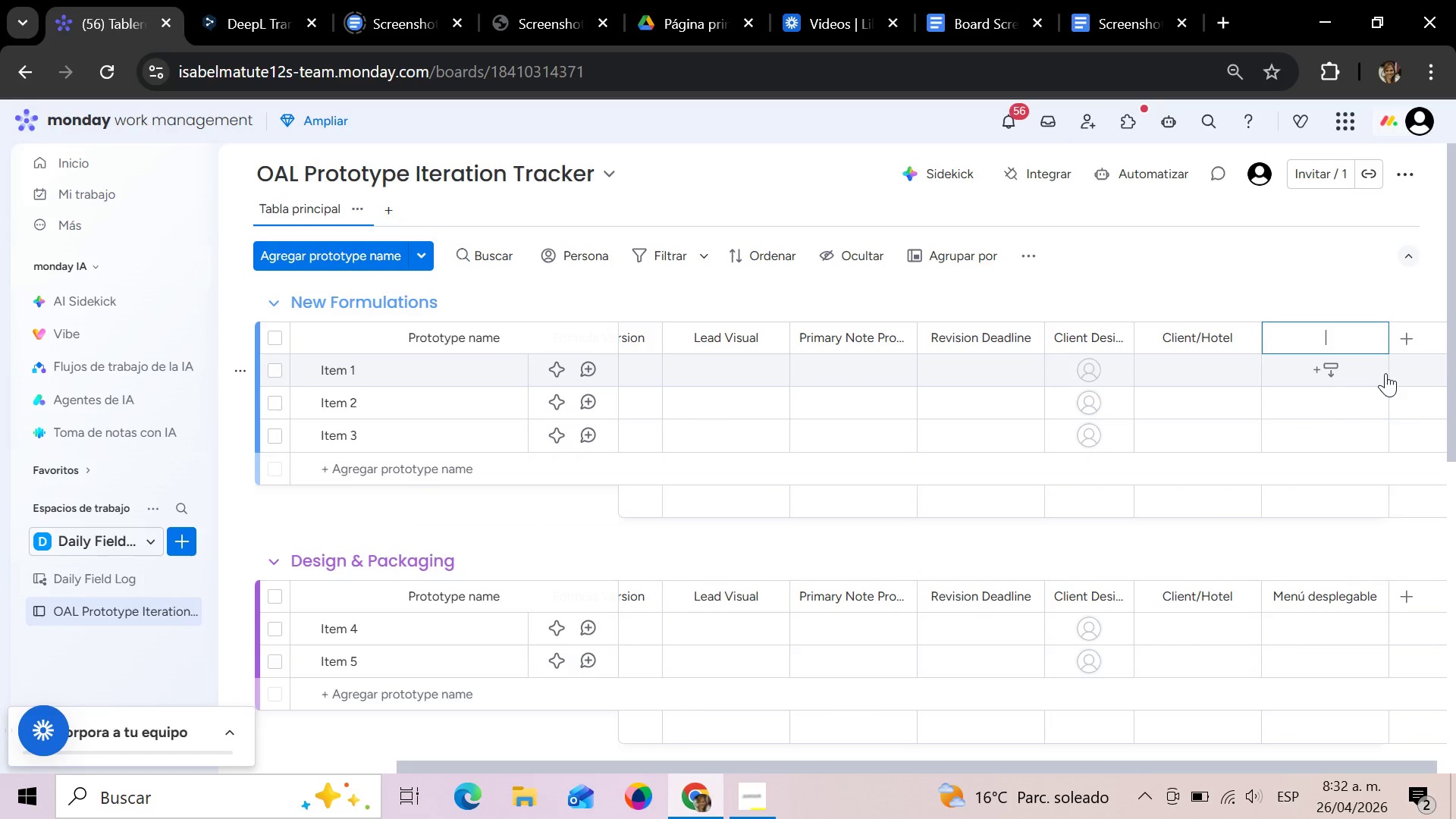 
key(Backspace)
key(Backspace)
key(Backspace)
type(Sample Type)
 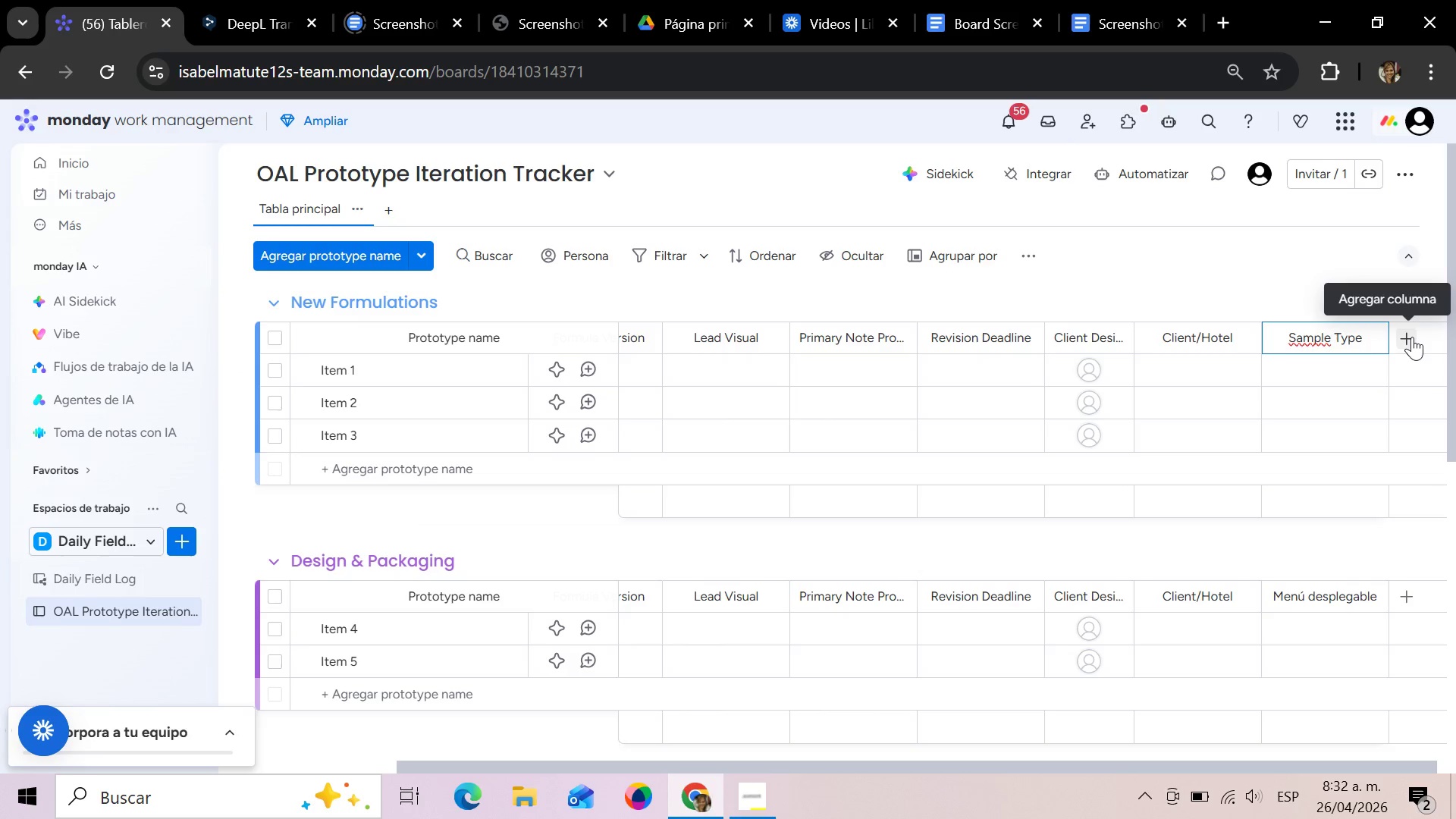 
wait(5.05)
 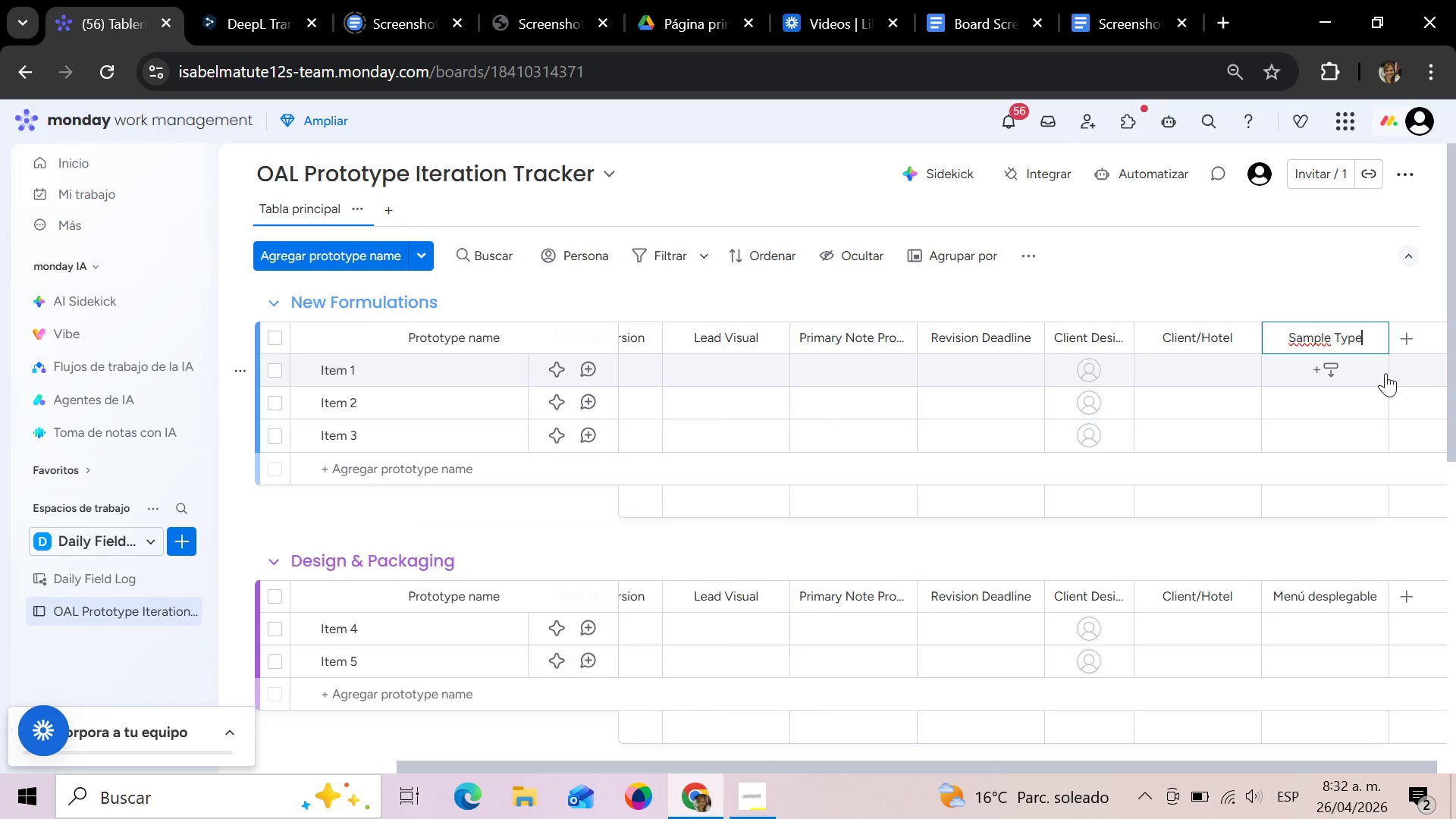 
left_click([1412, 337])
 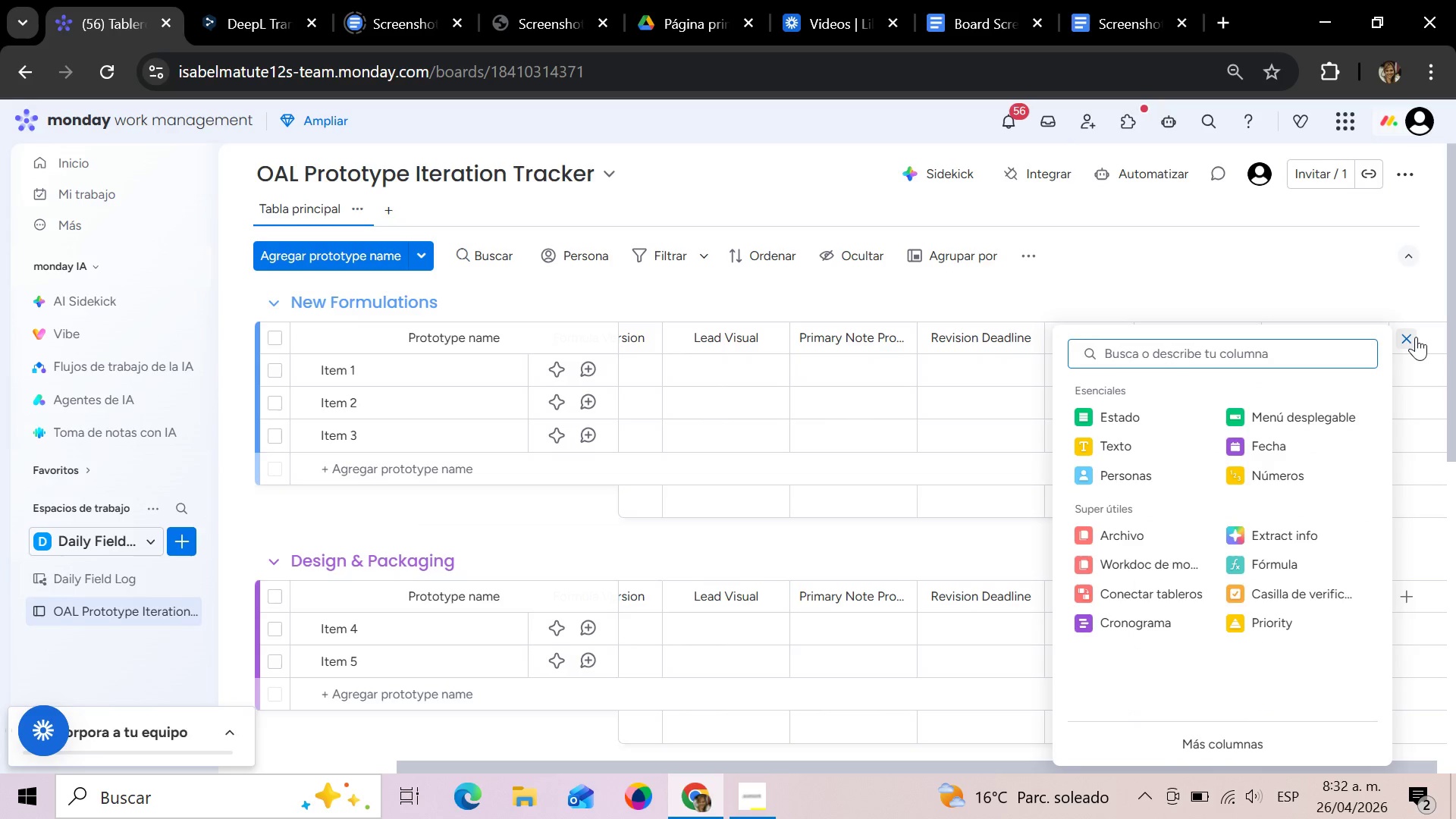 
left_click([1259, 361])
 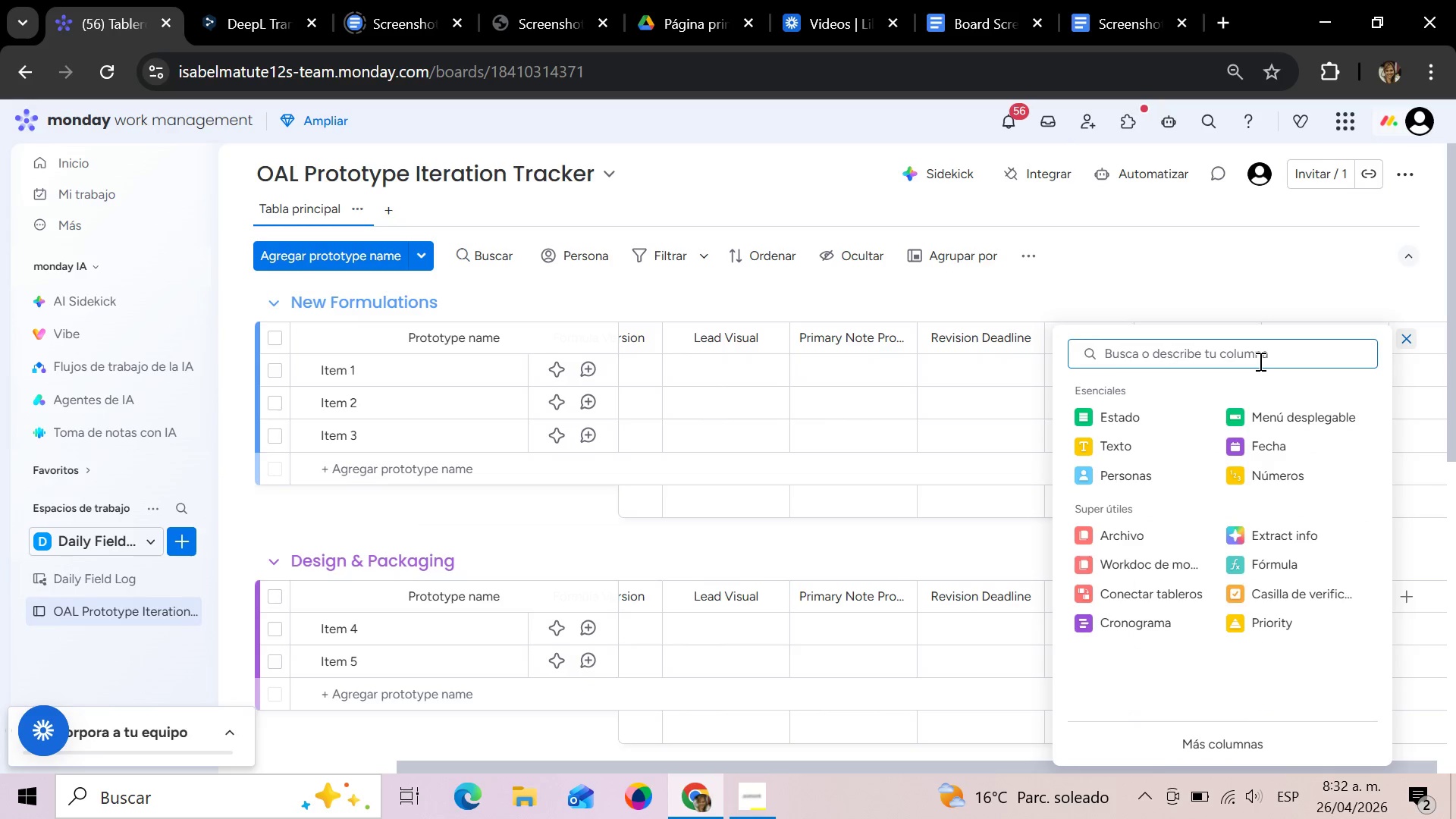 
type(text)
 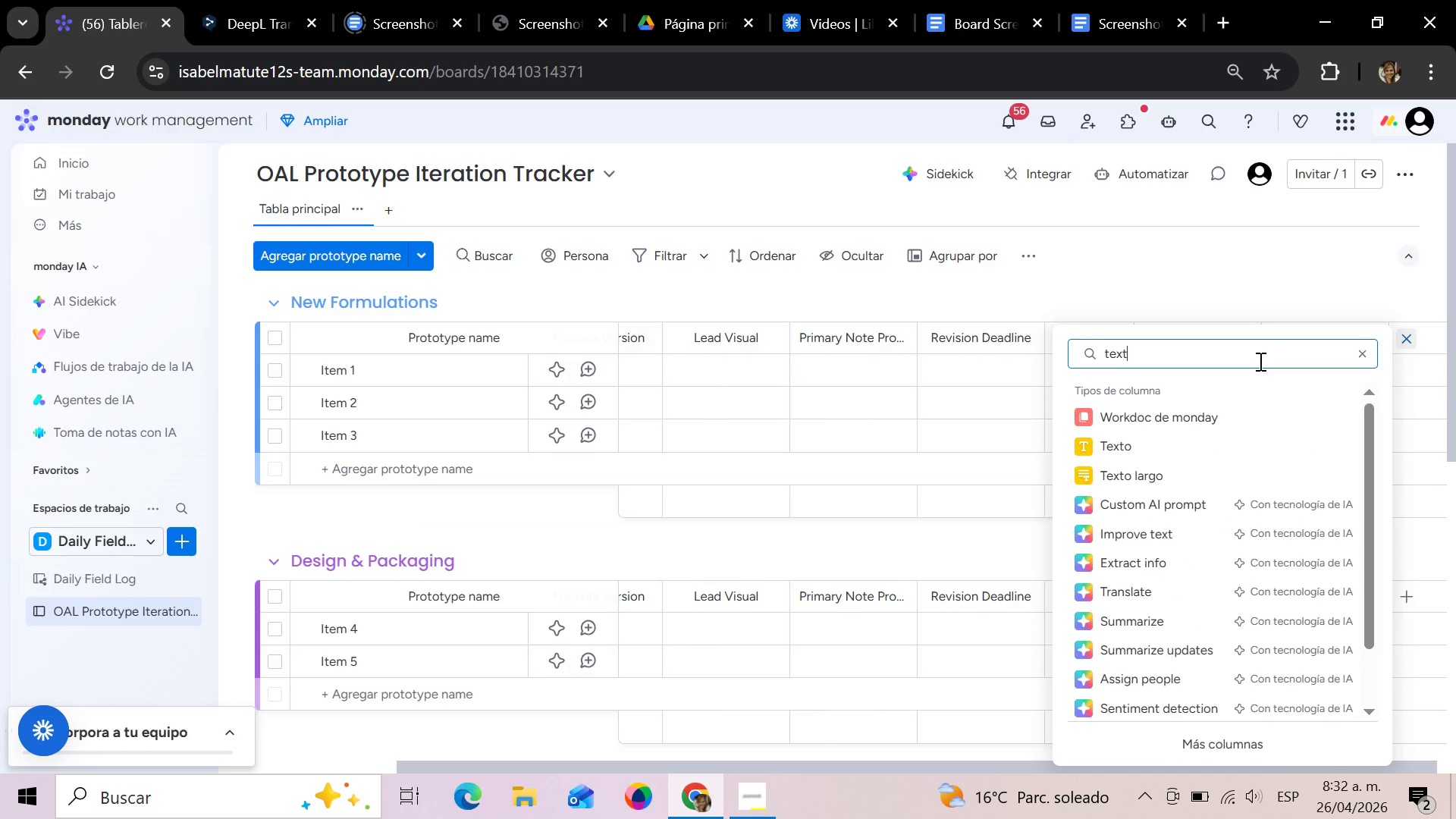 
left_click([1164, 475])
 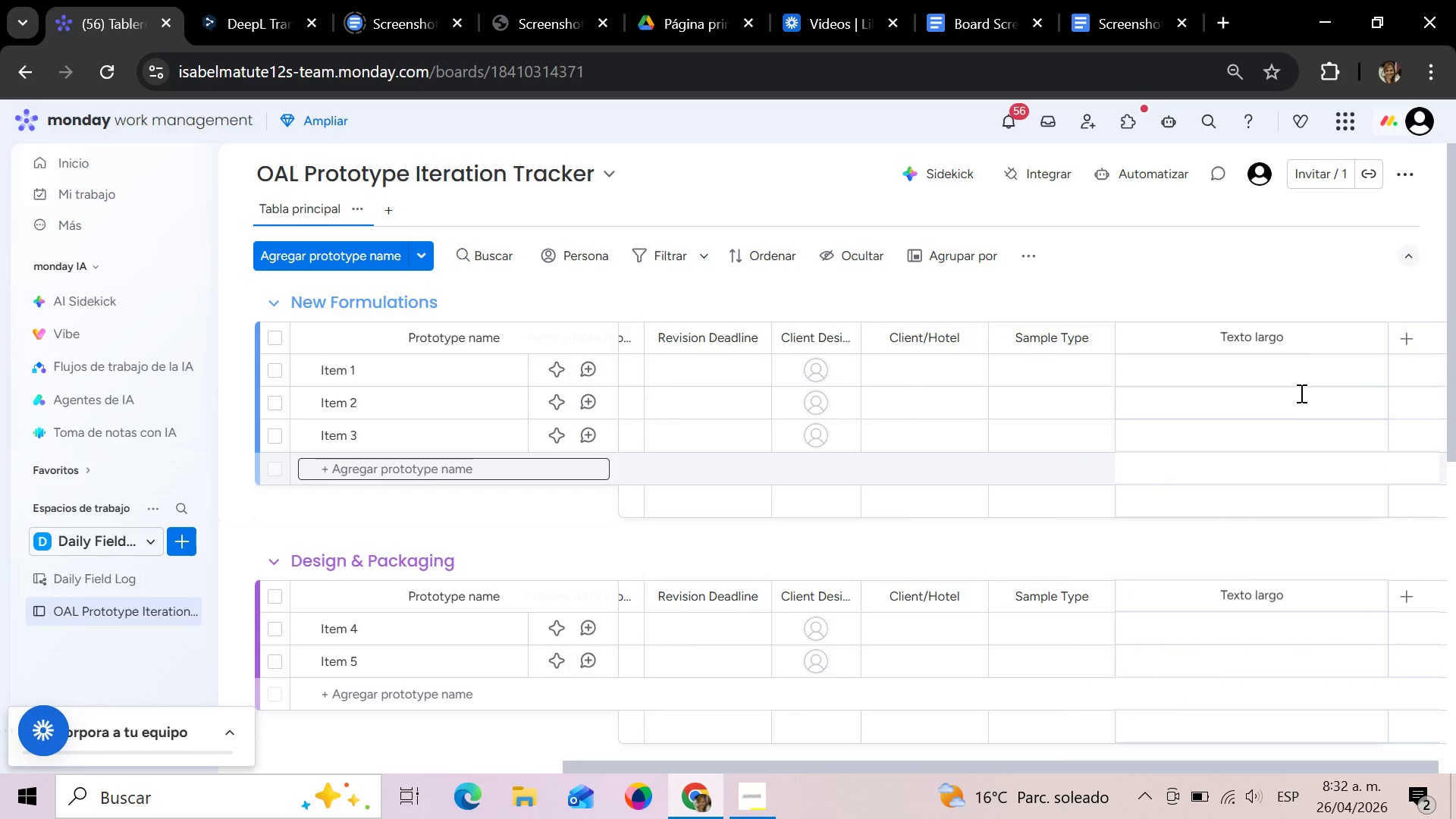 
mouse_move([1307, 331])
 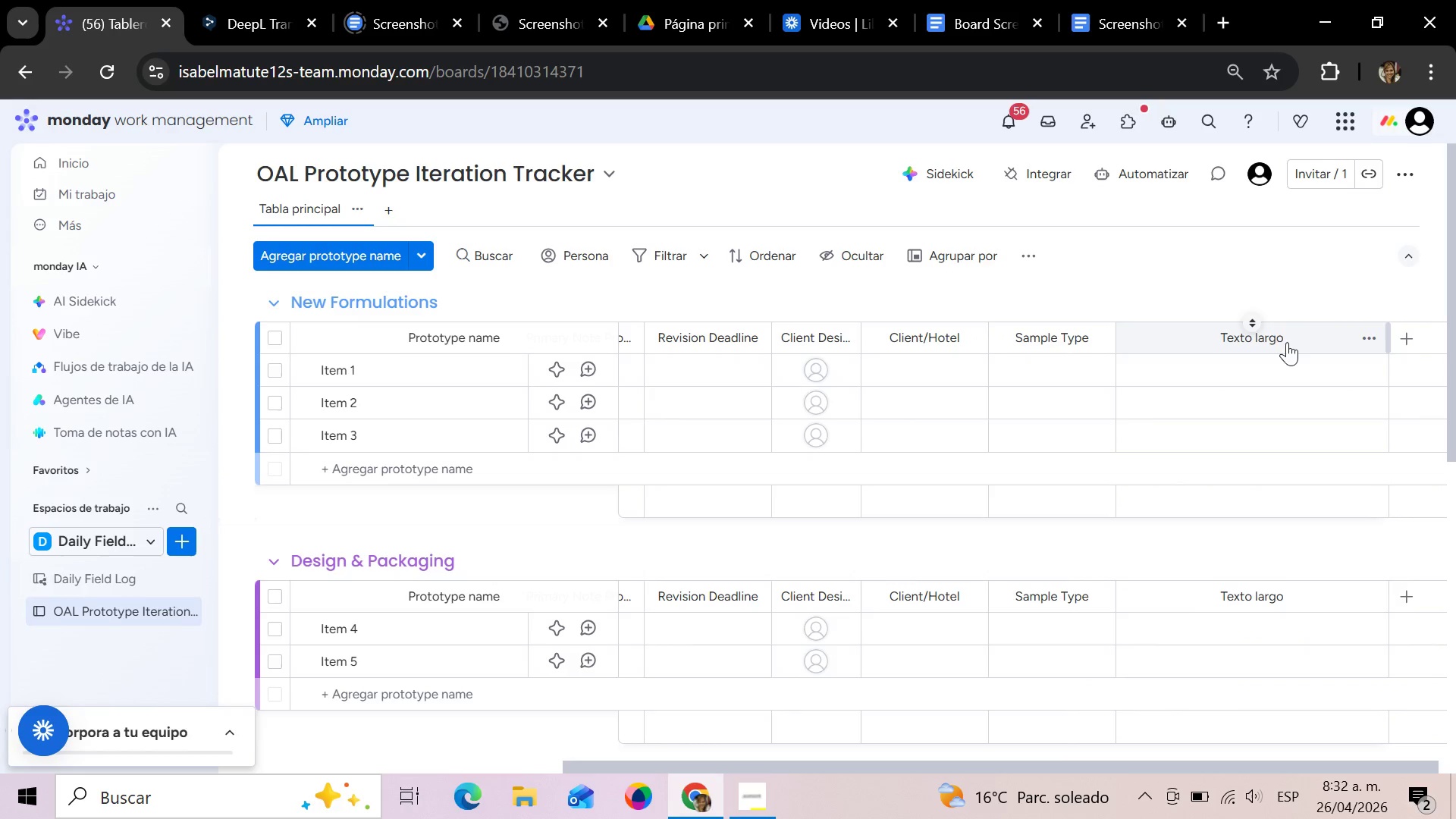 
left_click([1286, 342])
 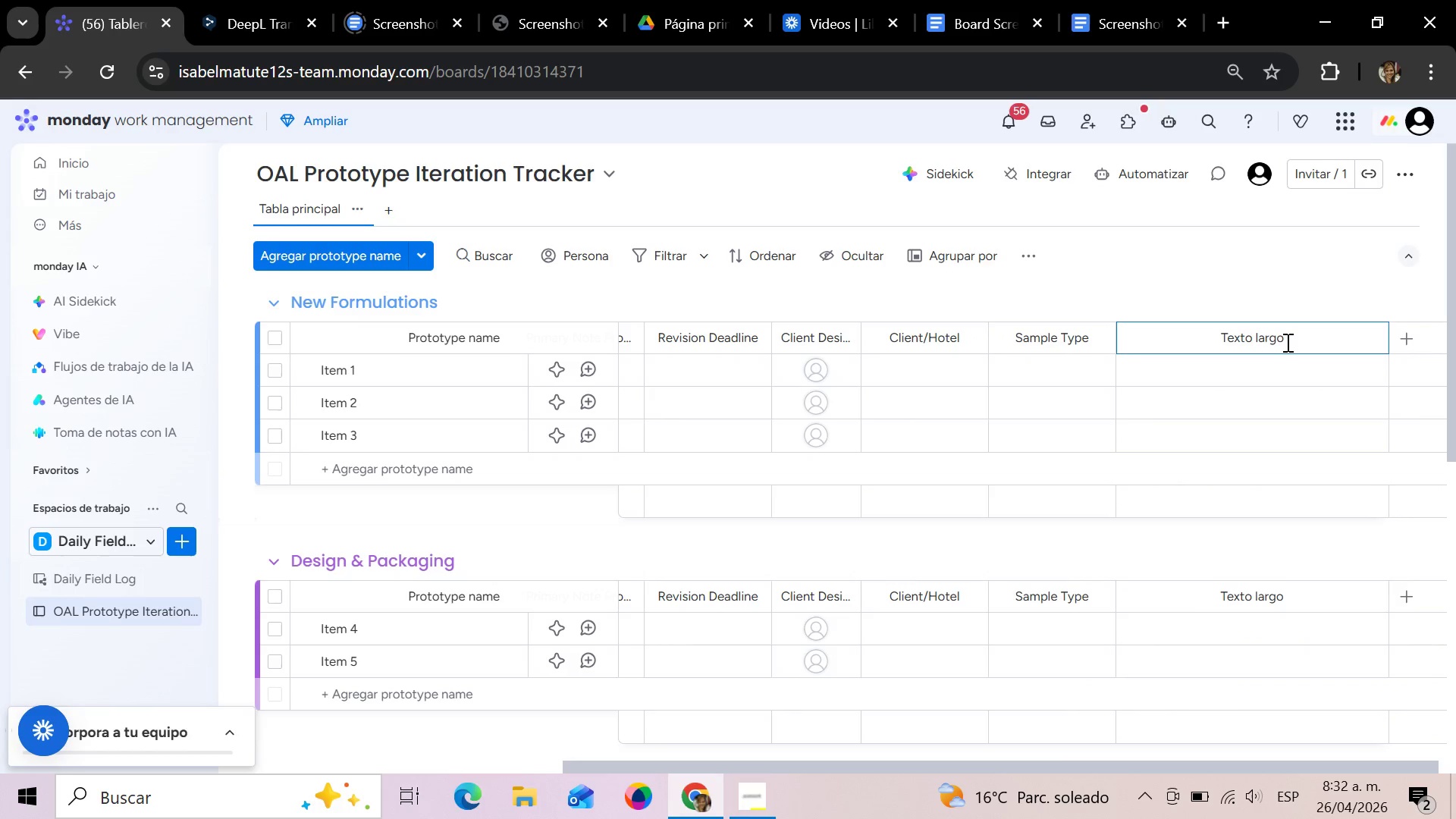 
hold_key(key=Backspace, duration=1.17)
 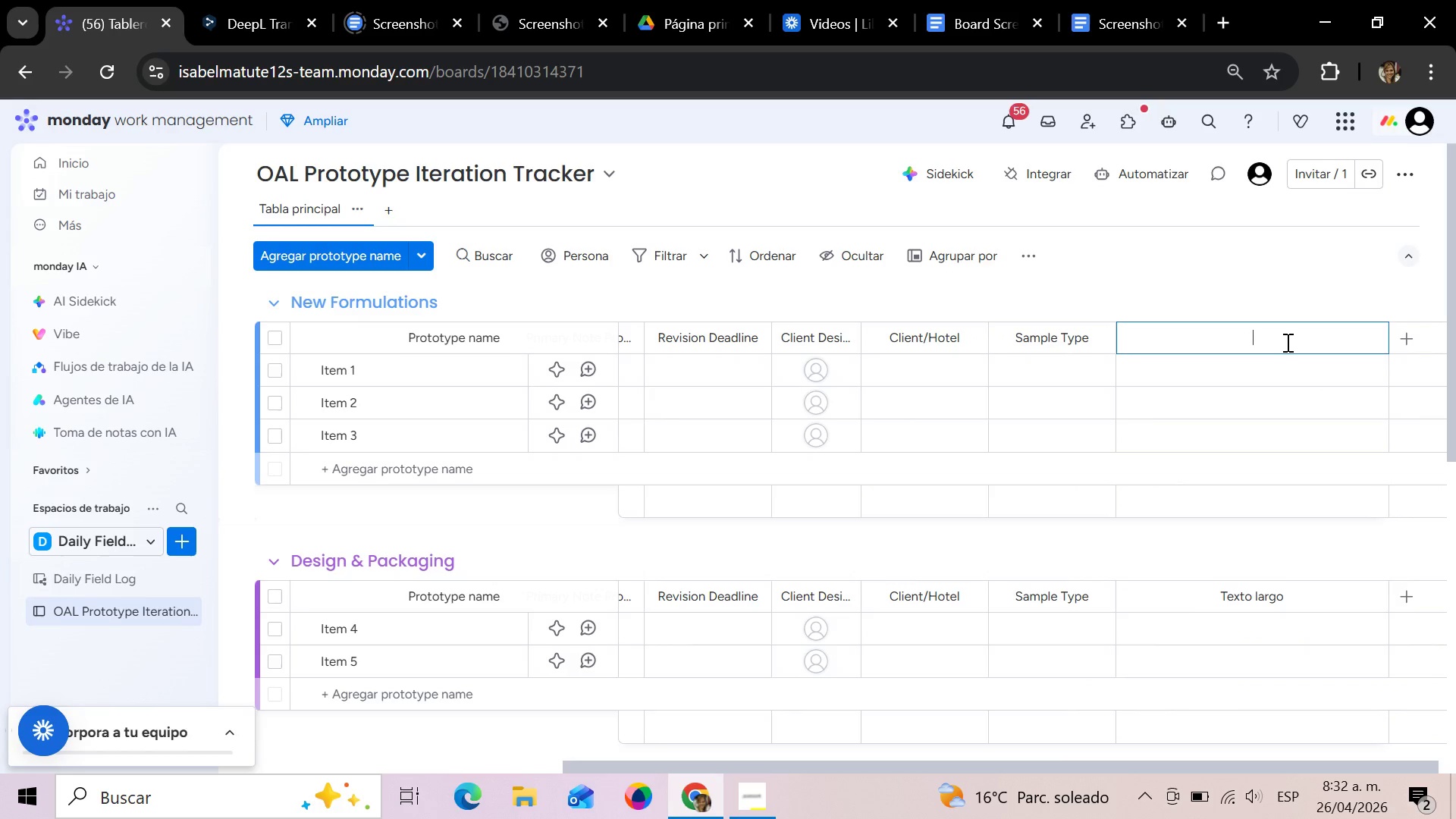 
type(Client Feedback Notes)
 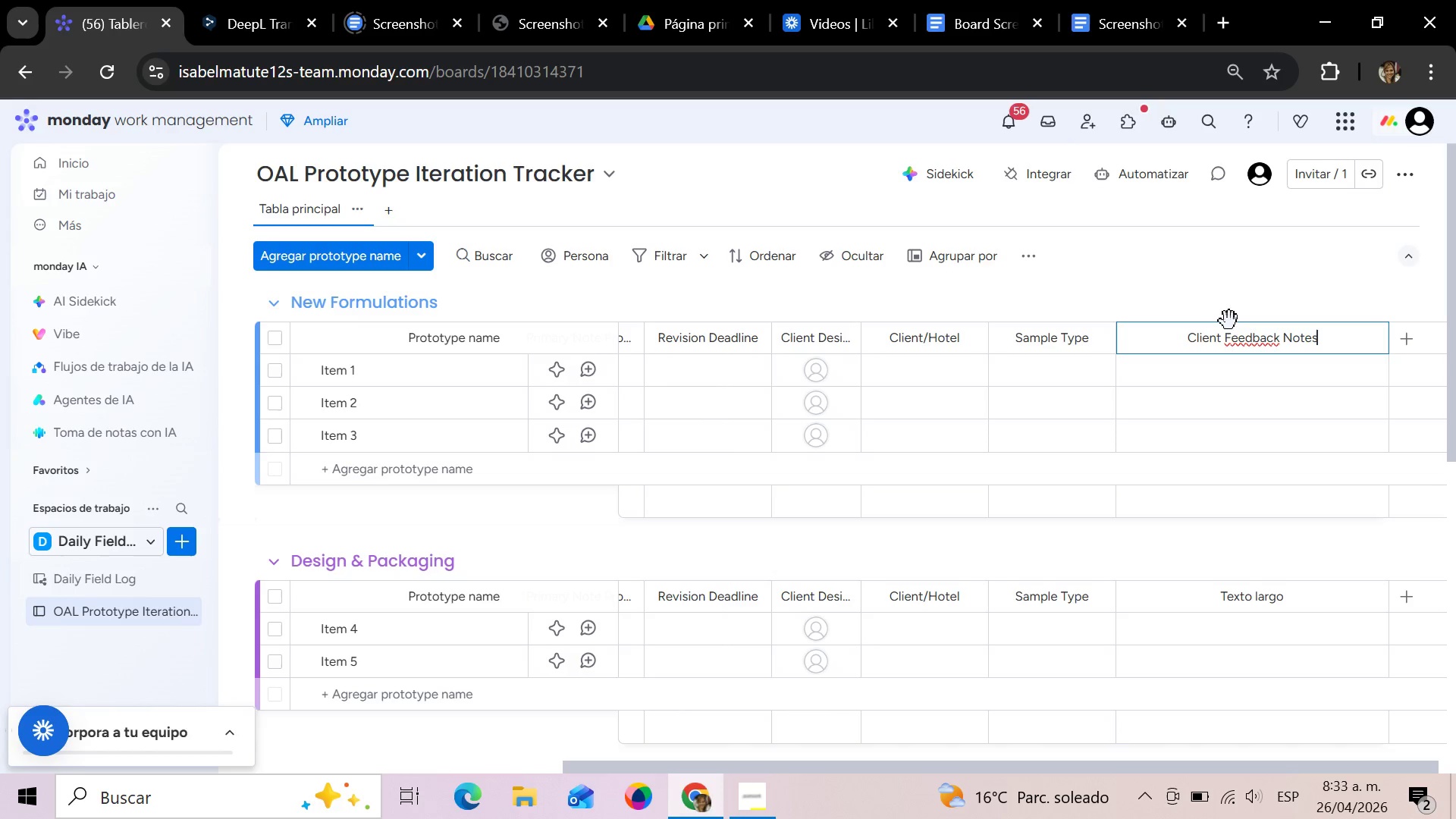 
left_click([1208, 302])
 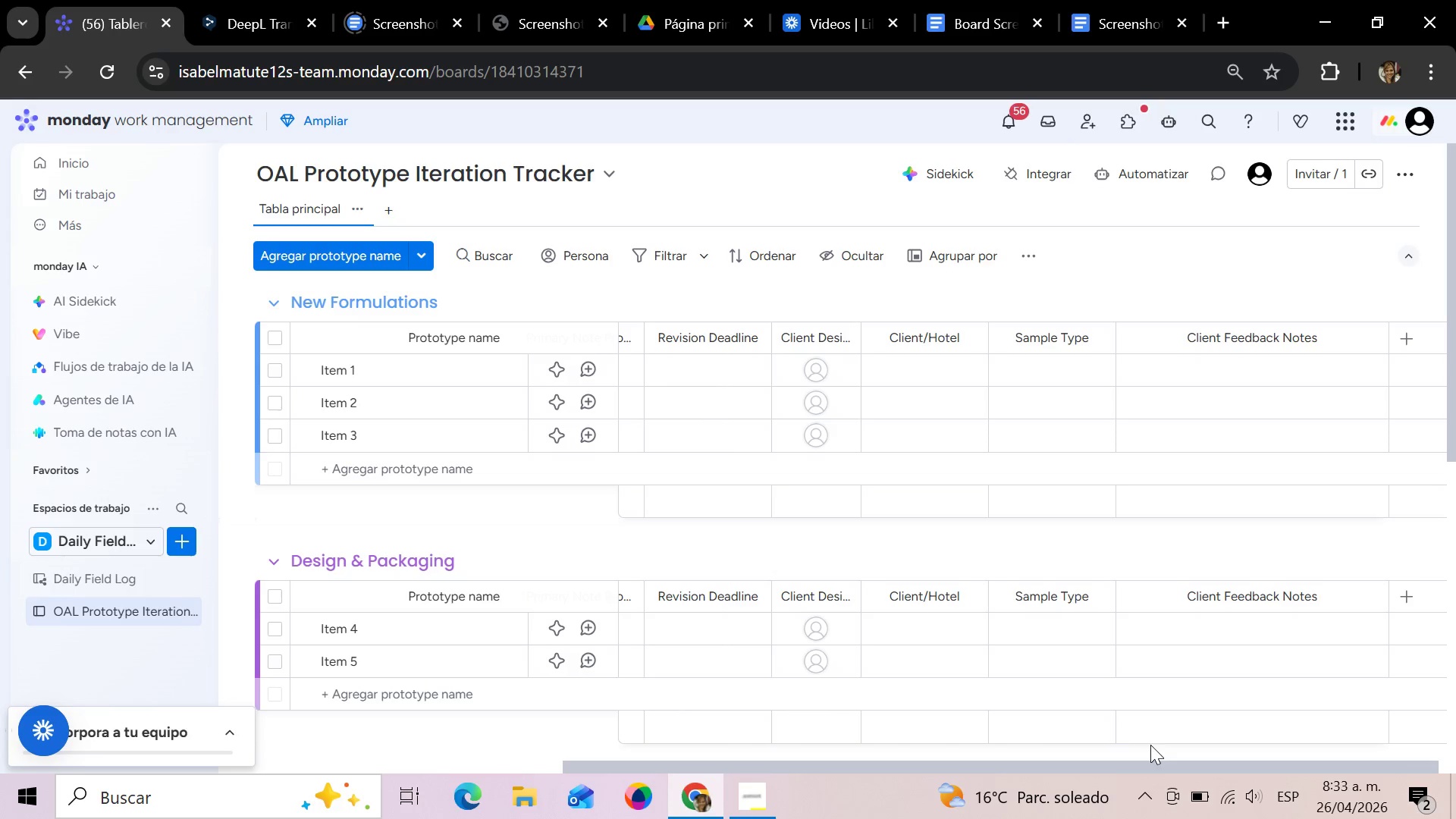 
wait(10.14)
 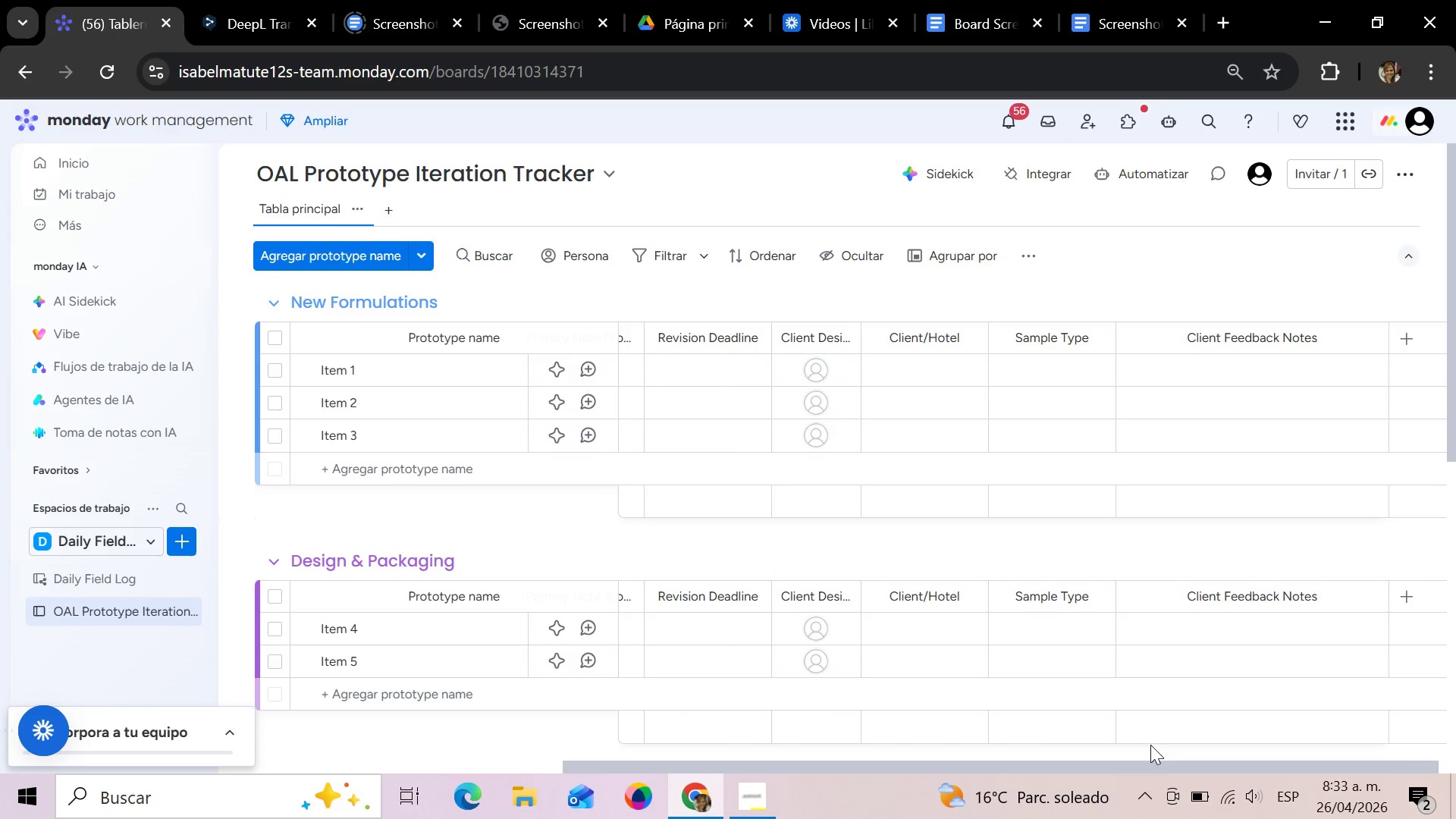 
left_click_drag(start_coordinate=[837, 769], to_coordinate=[311, 761])
 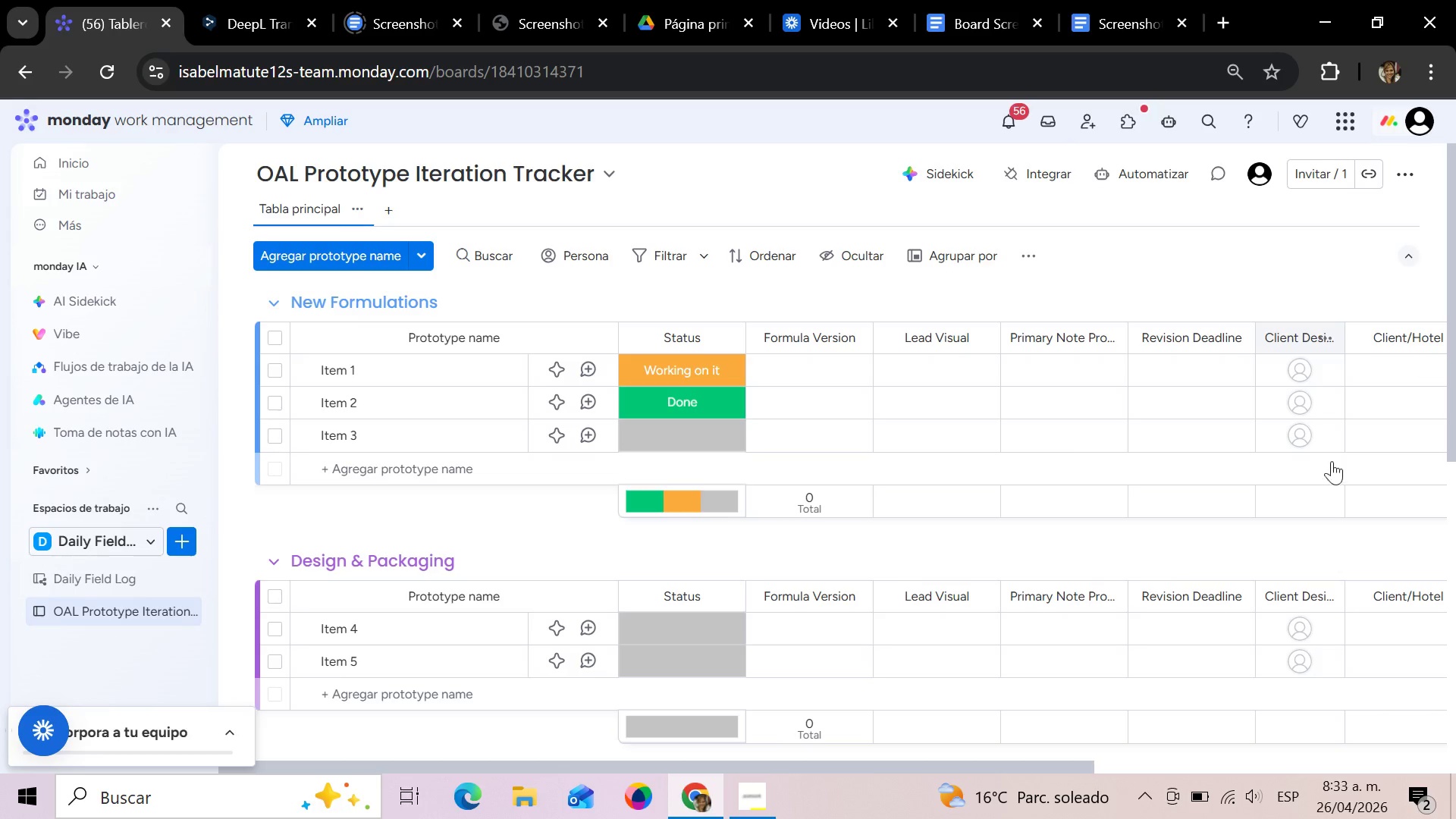 
left_click_drag(start_coordinate=[874, 766], to_coordinate=[508, 728])
 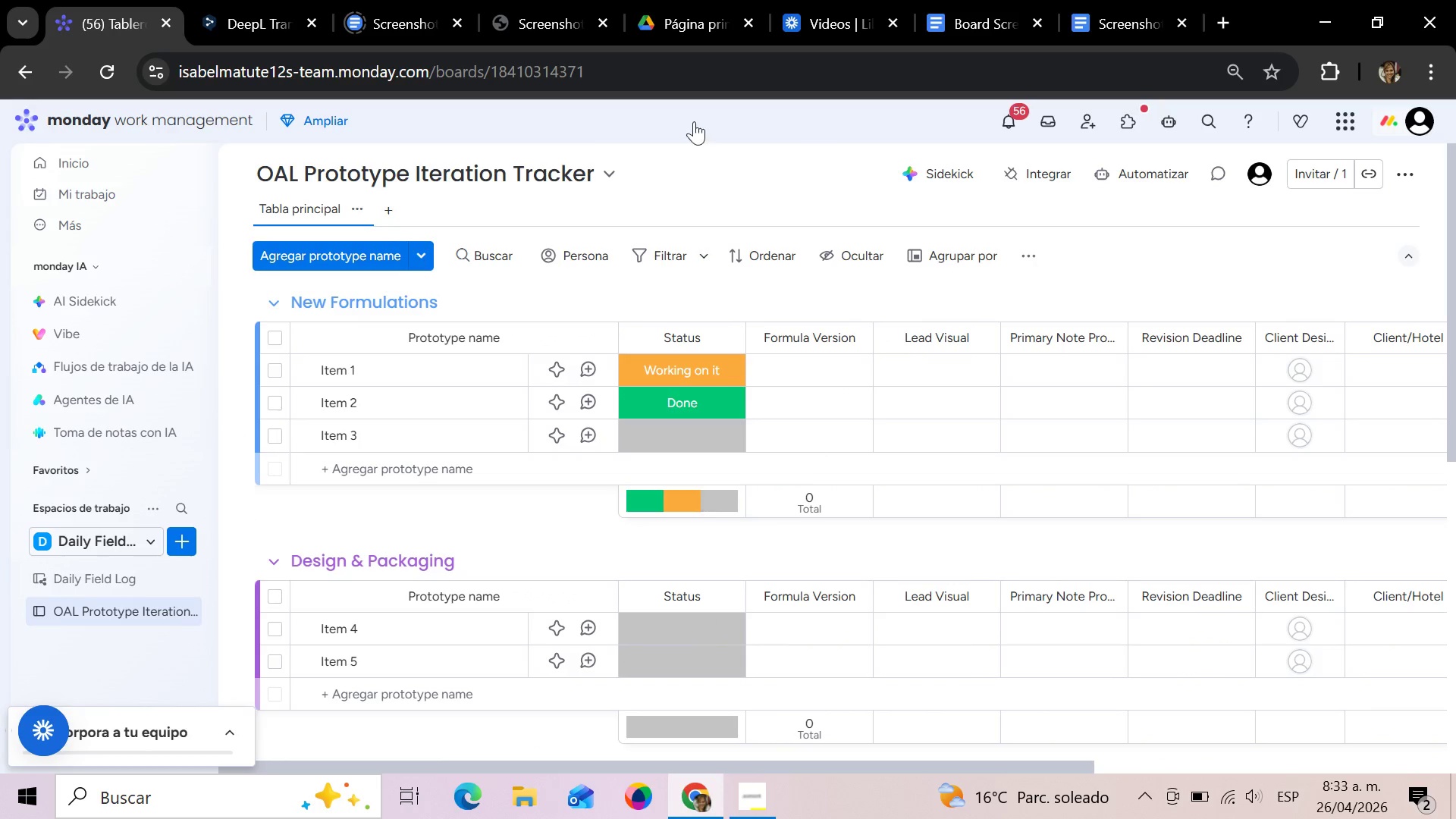 
wait(7.78)
 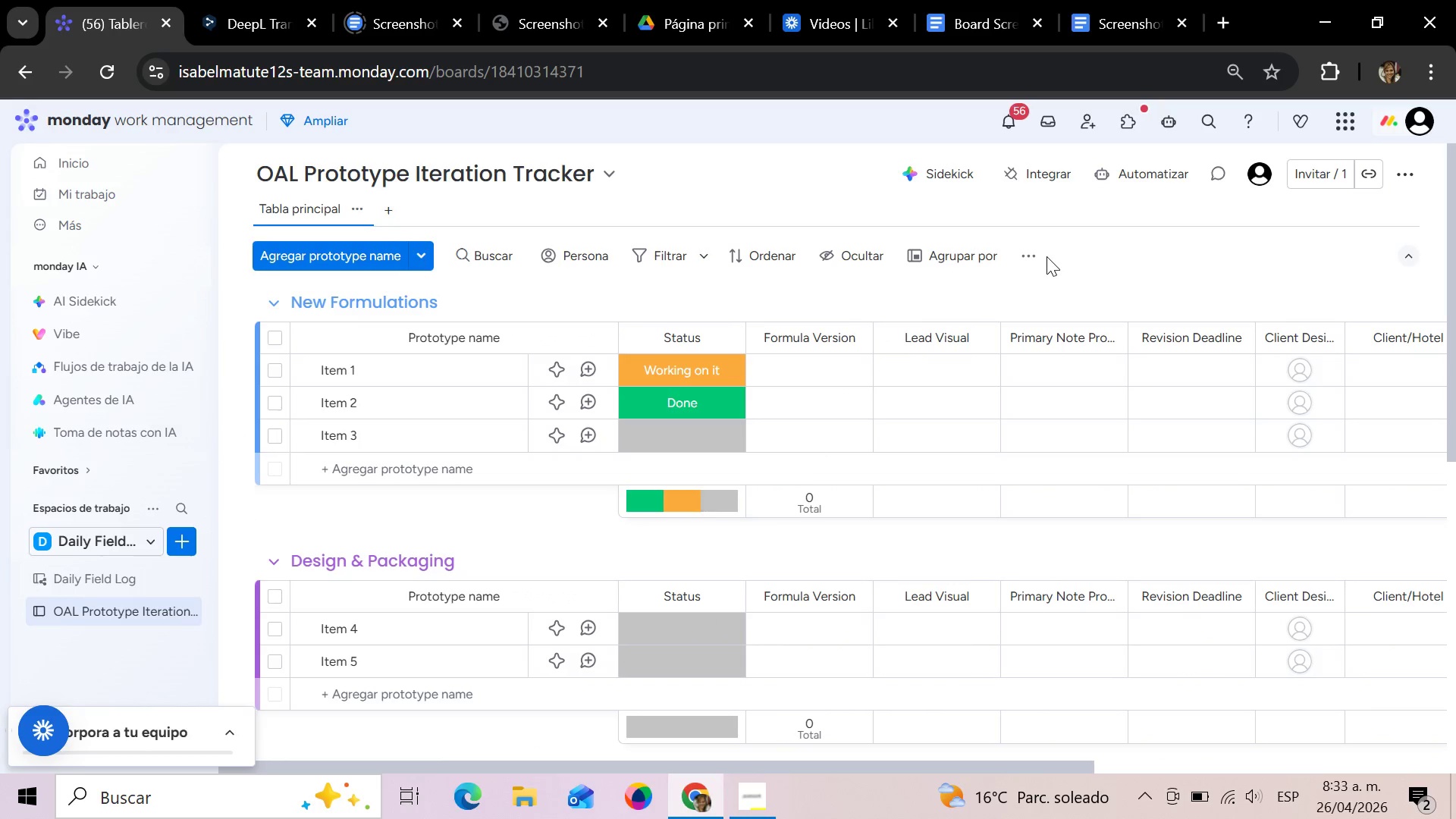 
left_click([714, 371])
 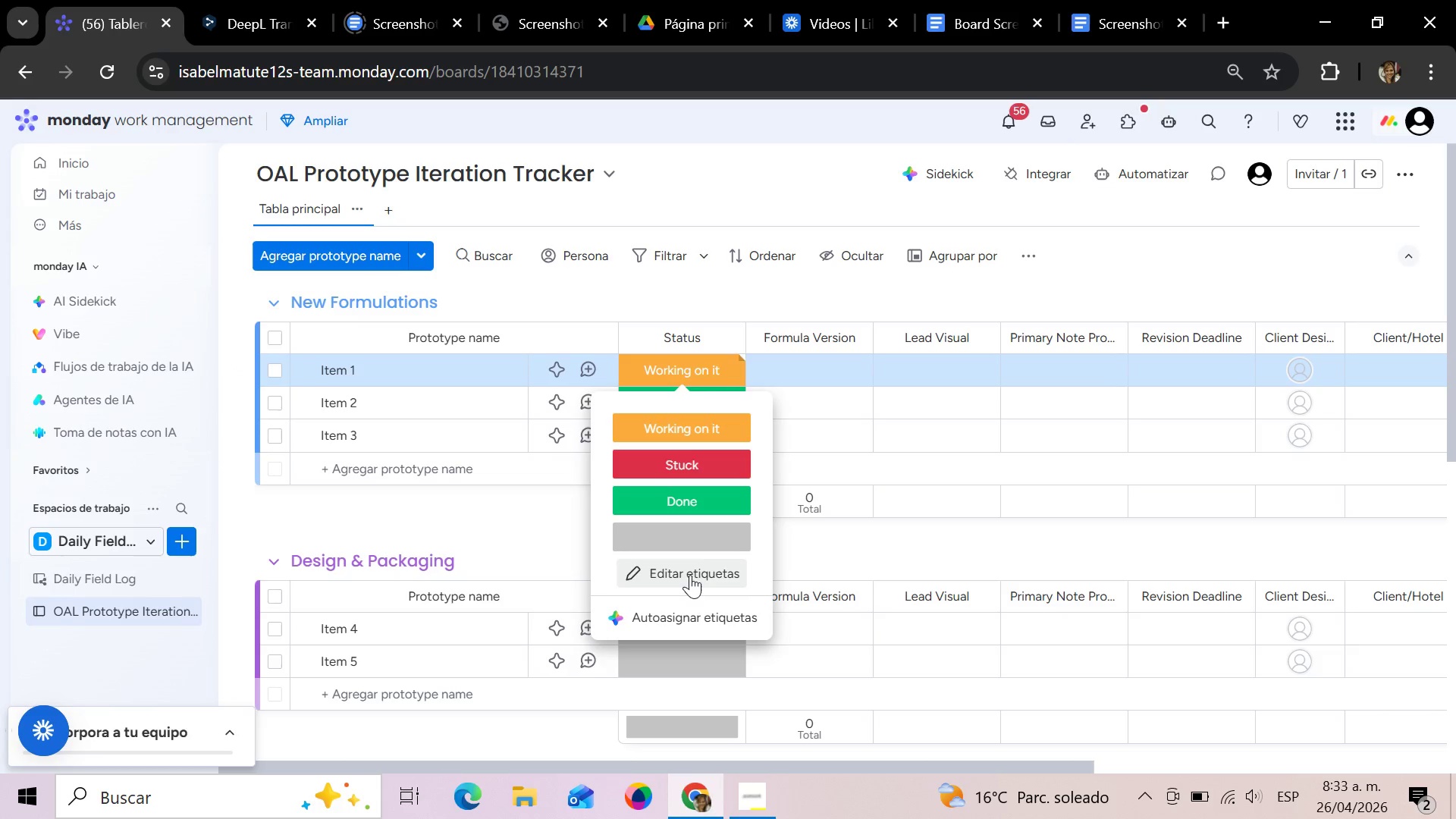 
left_click([691, 563])
 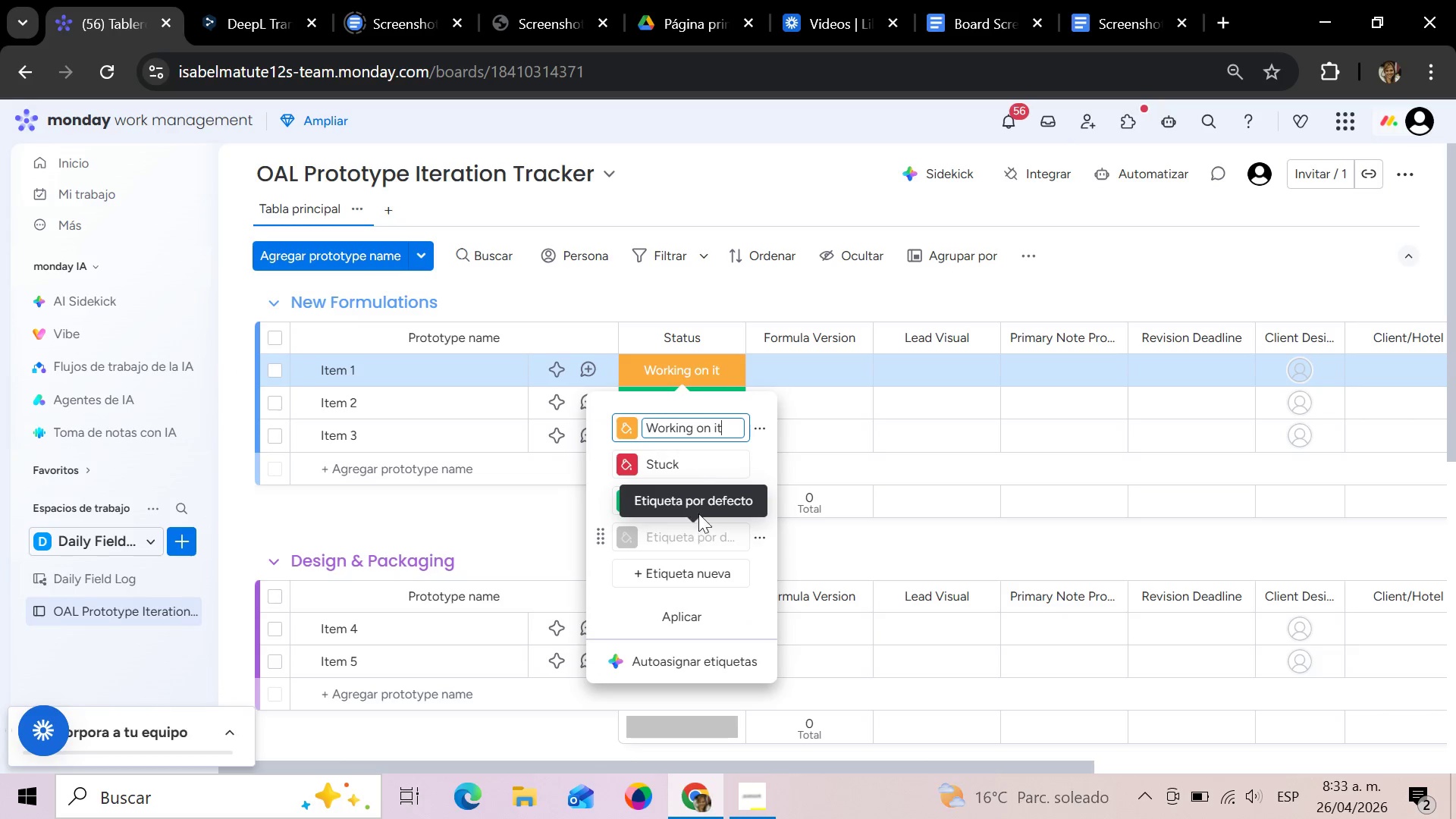 
wait(5.43)
 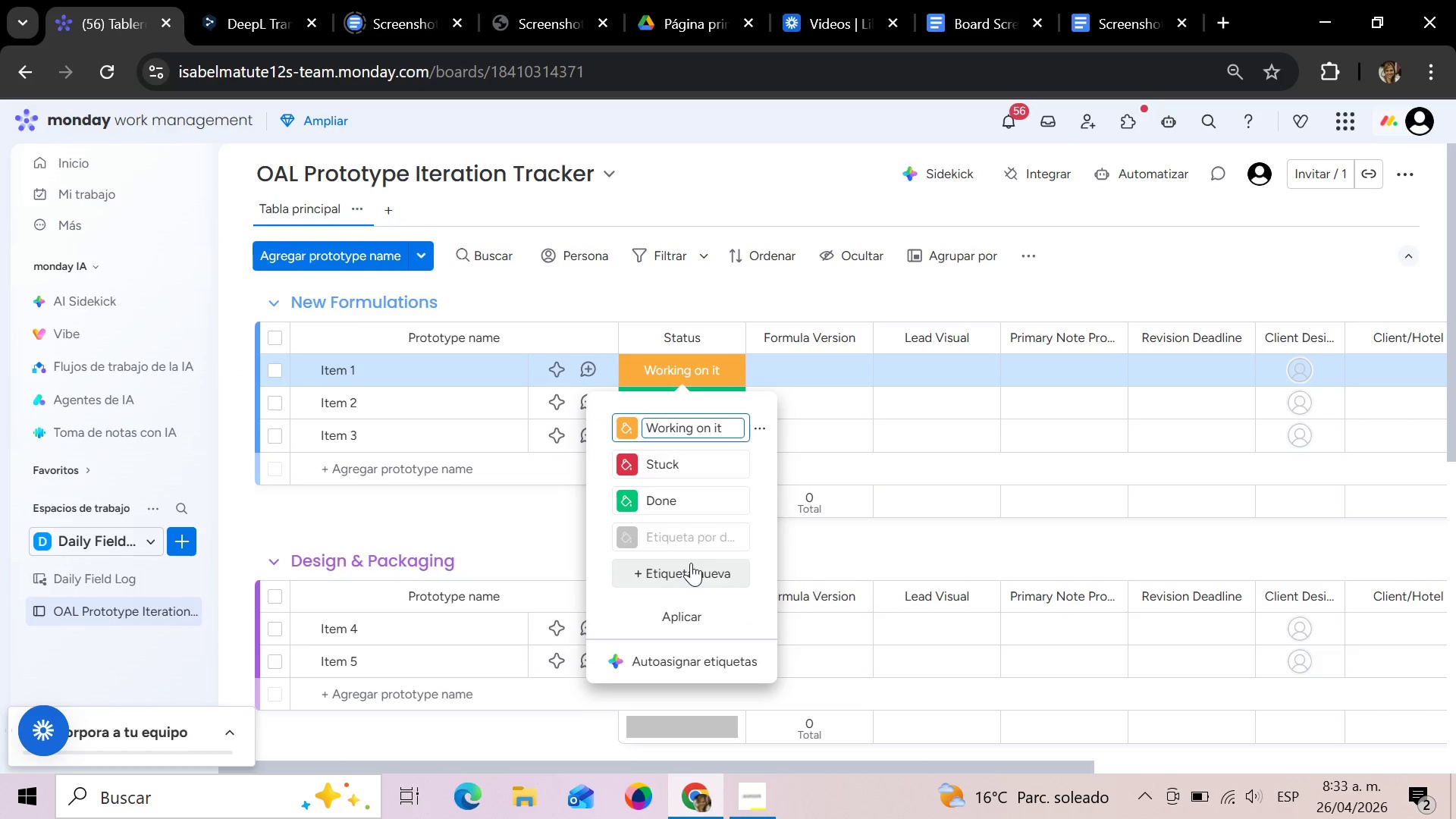 
mouse_move([725, 543])
 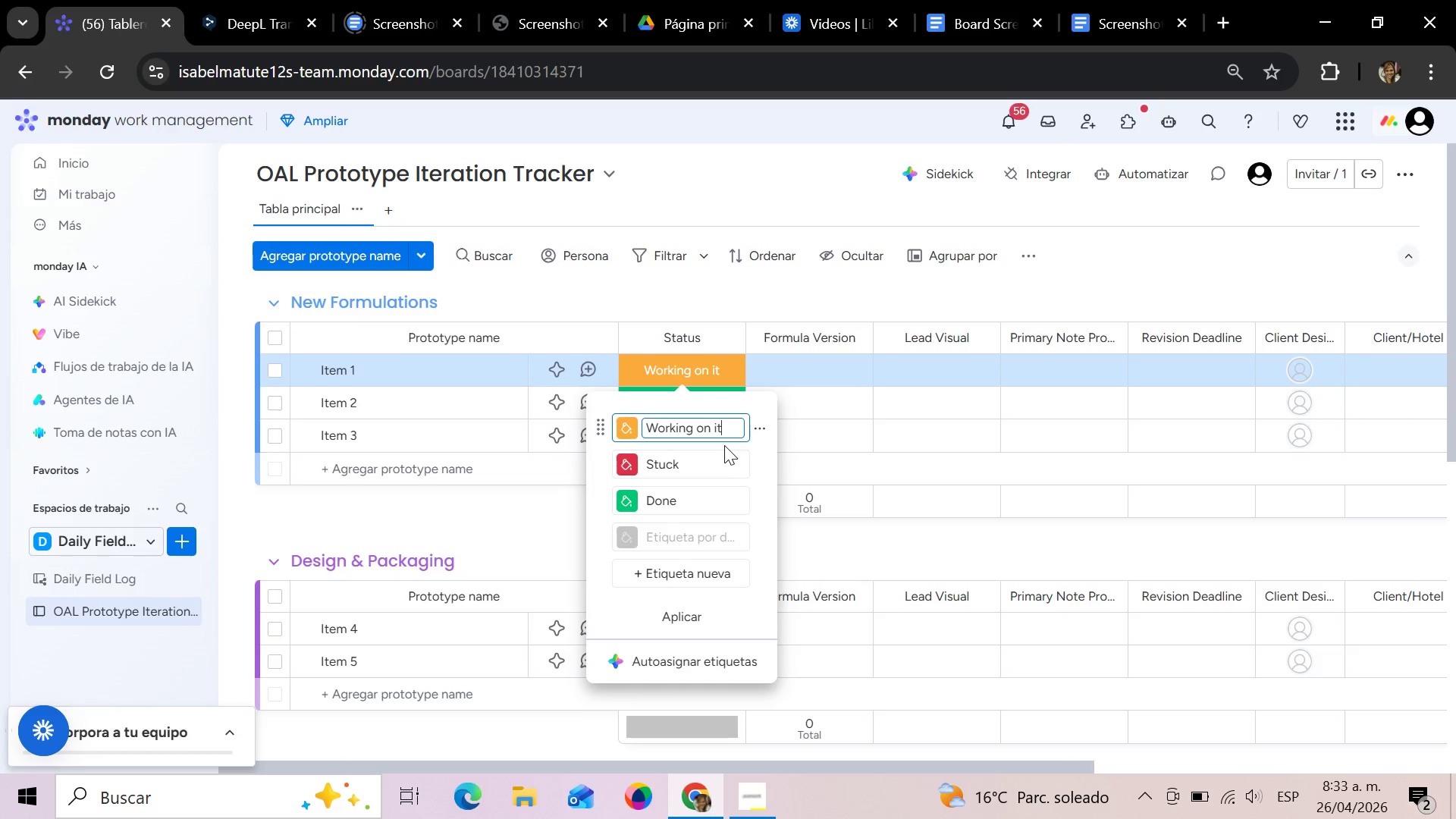 
left_click_drag(start_coordinate=[728, 429], to_coordinate=[644, 434])
 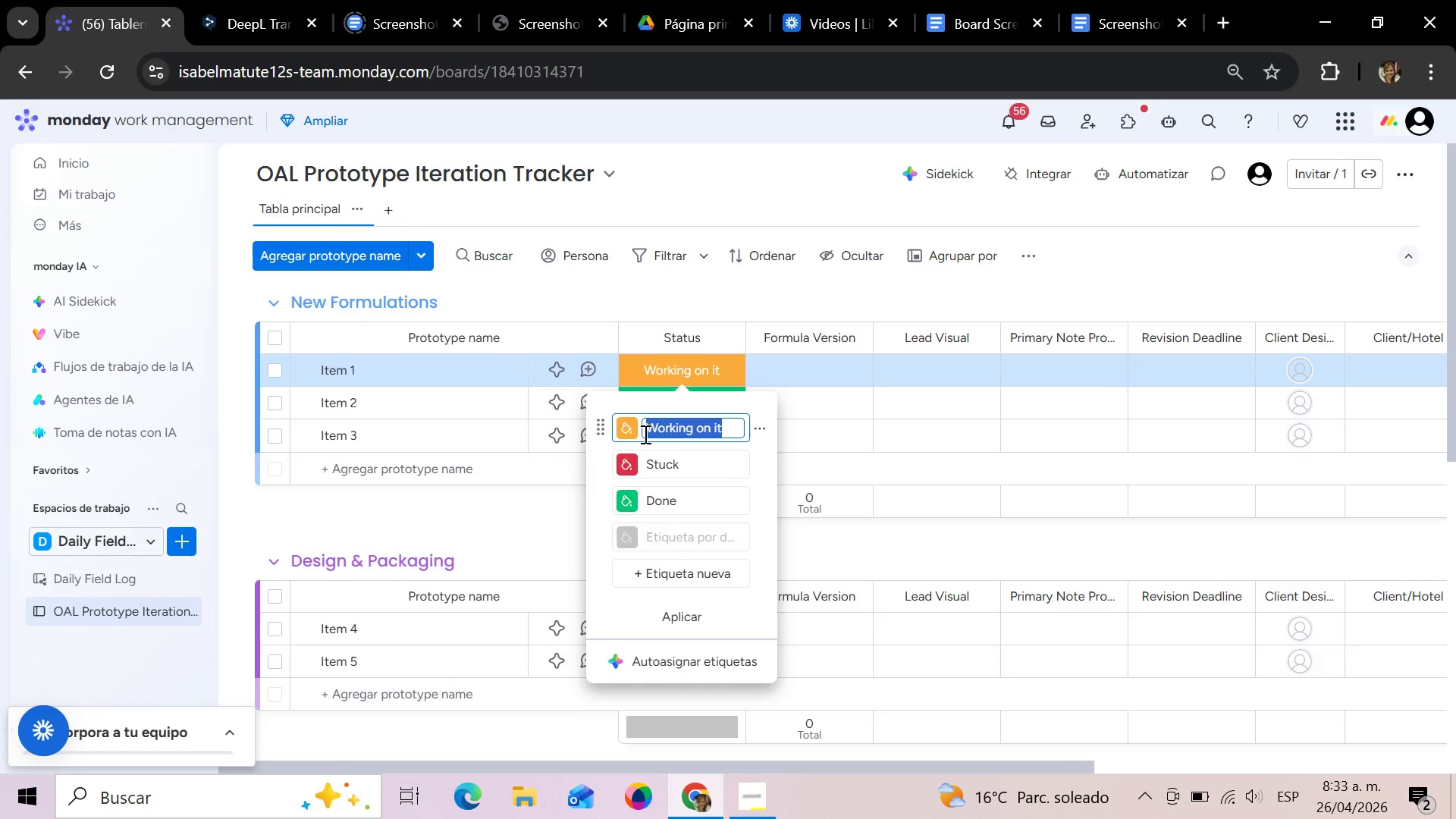 
type(Feedback Recei)
 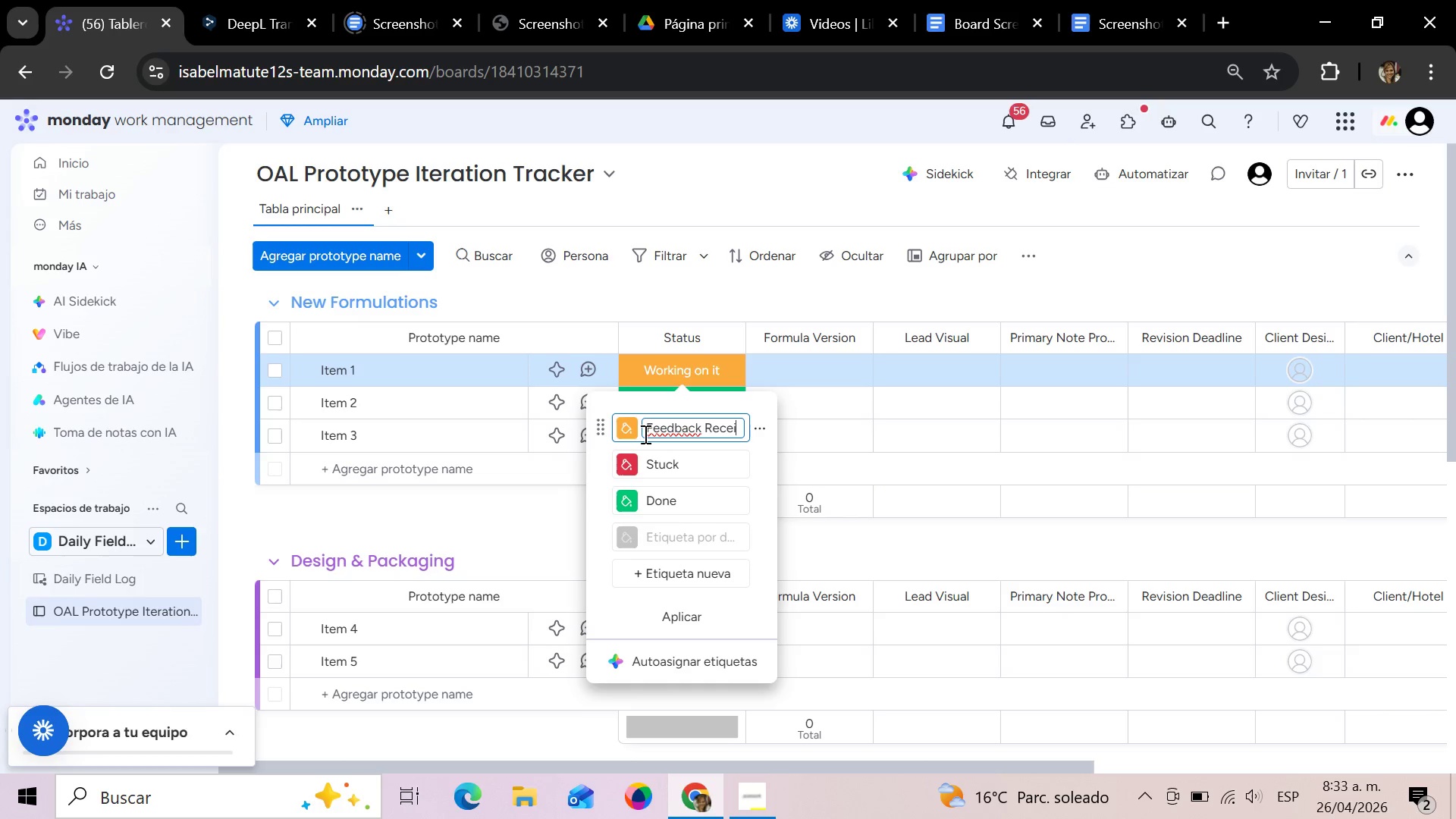 
type(ved)
 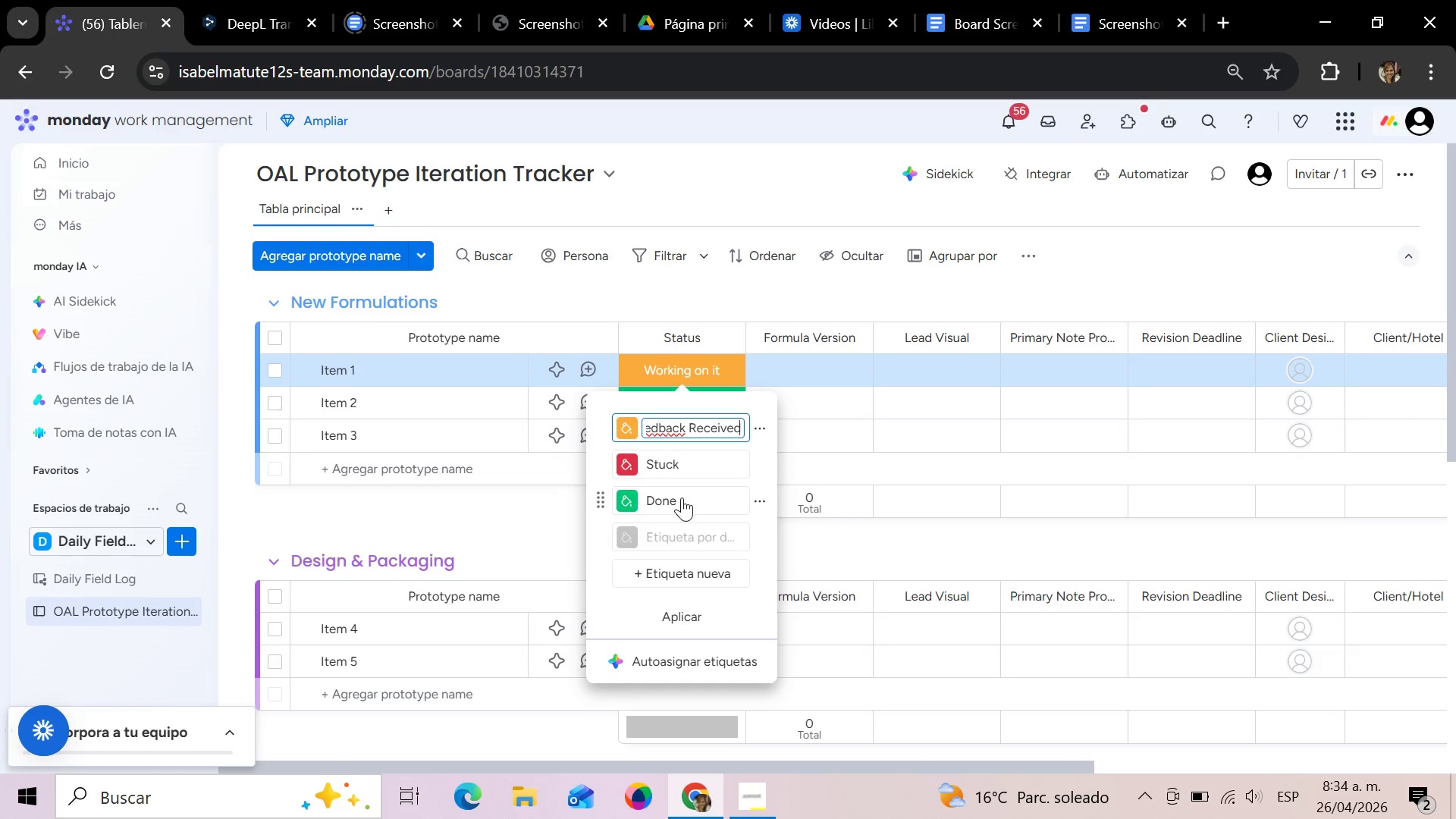 
left_click([682, 457])
 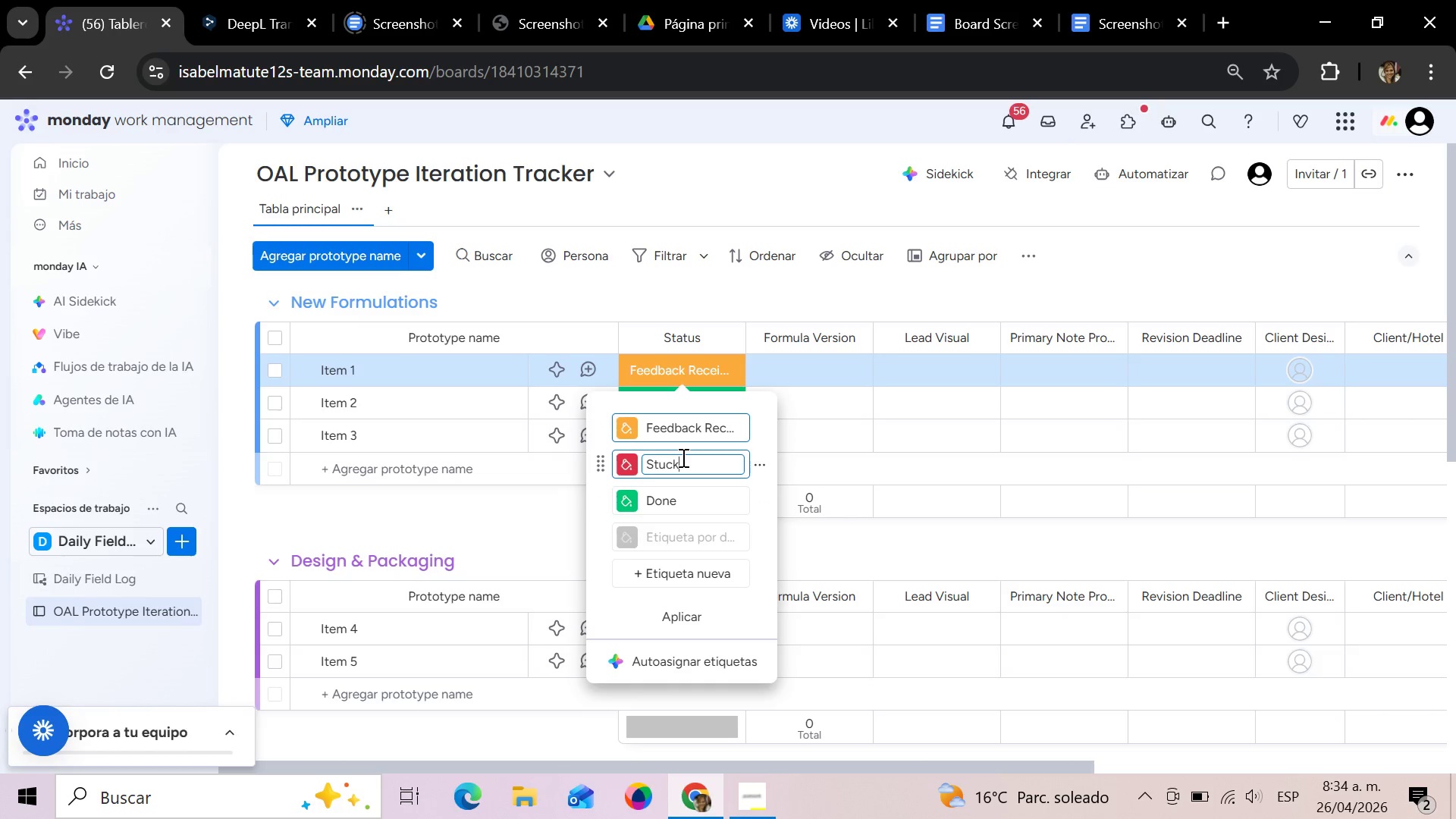 
hold_key(key=Backspace, duration=0.92)
 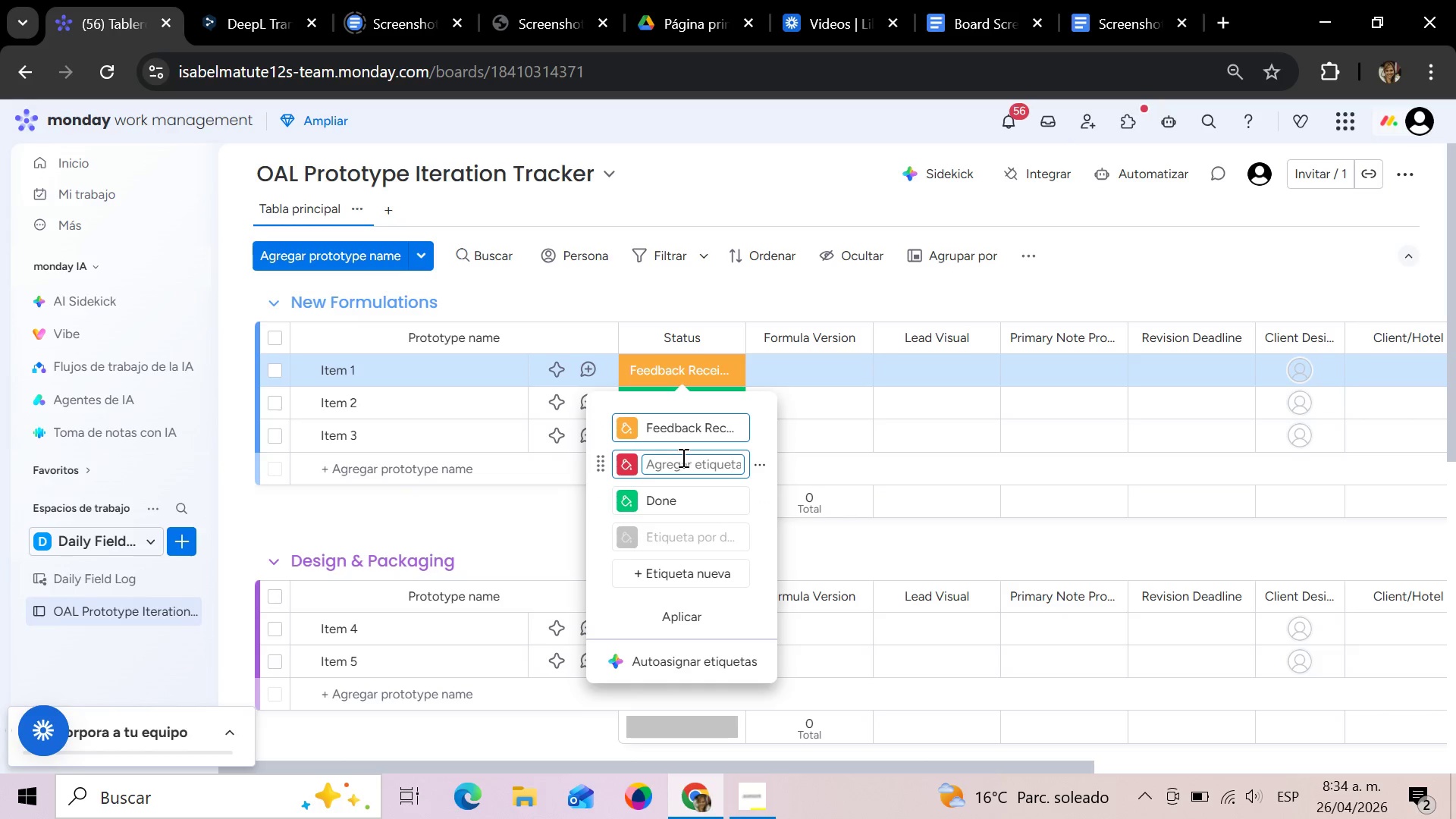 
type(Revision Required)
 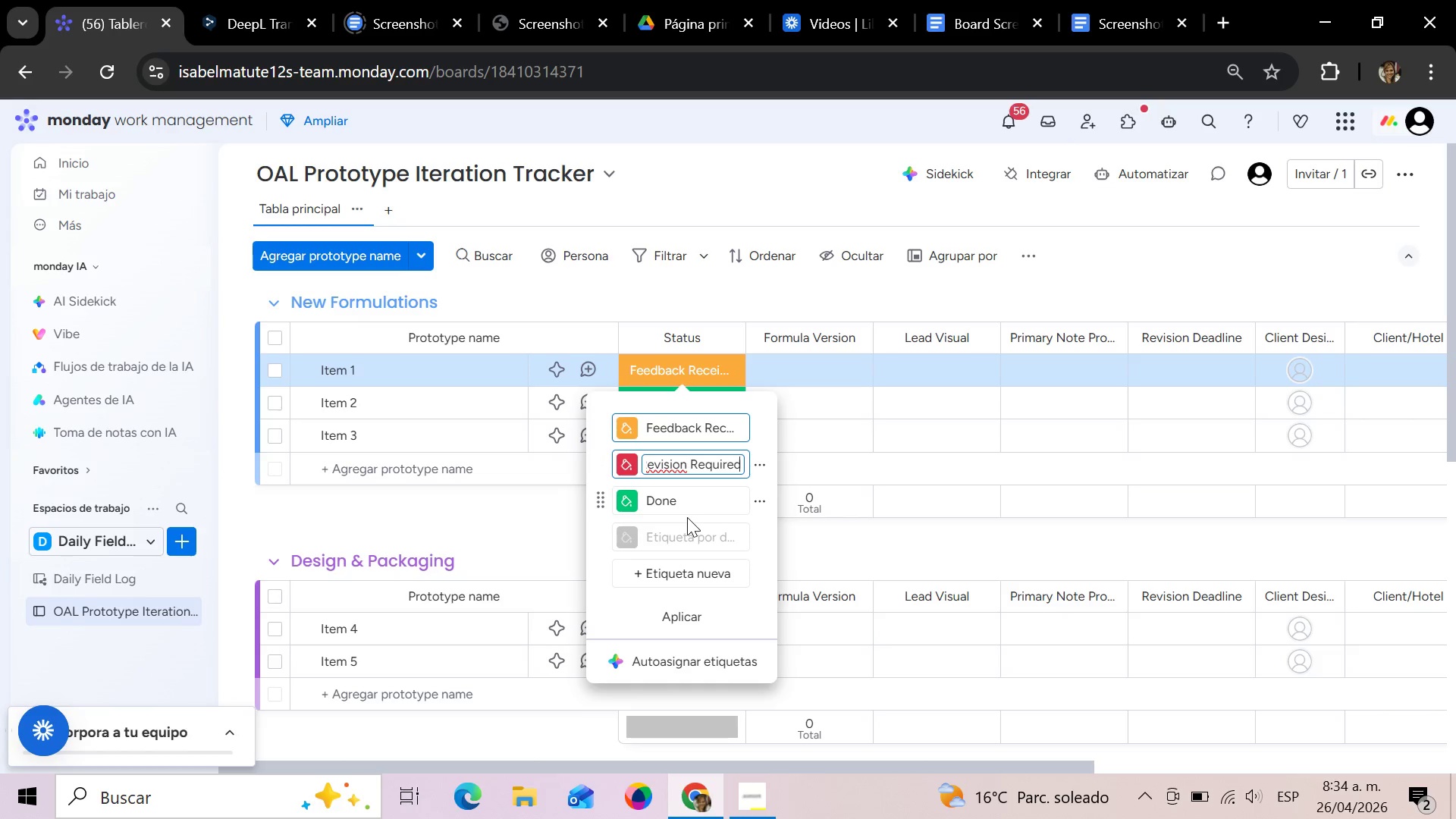 
left_click([679, 494])
 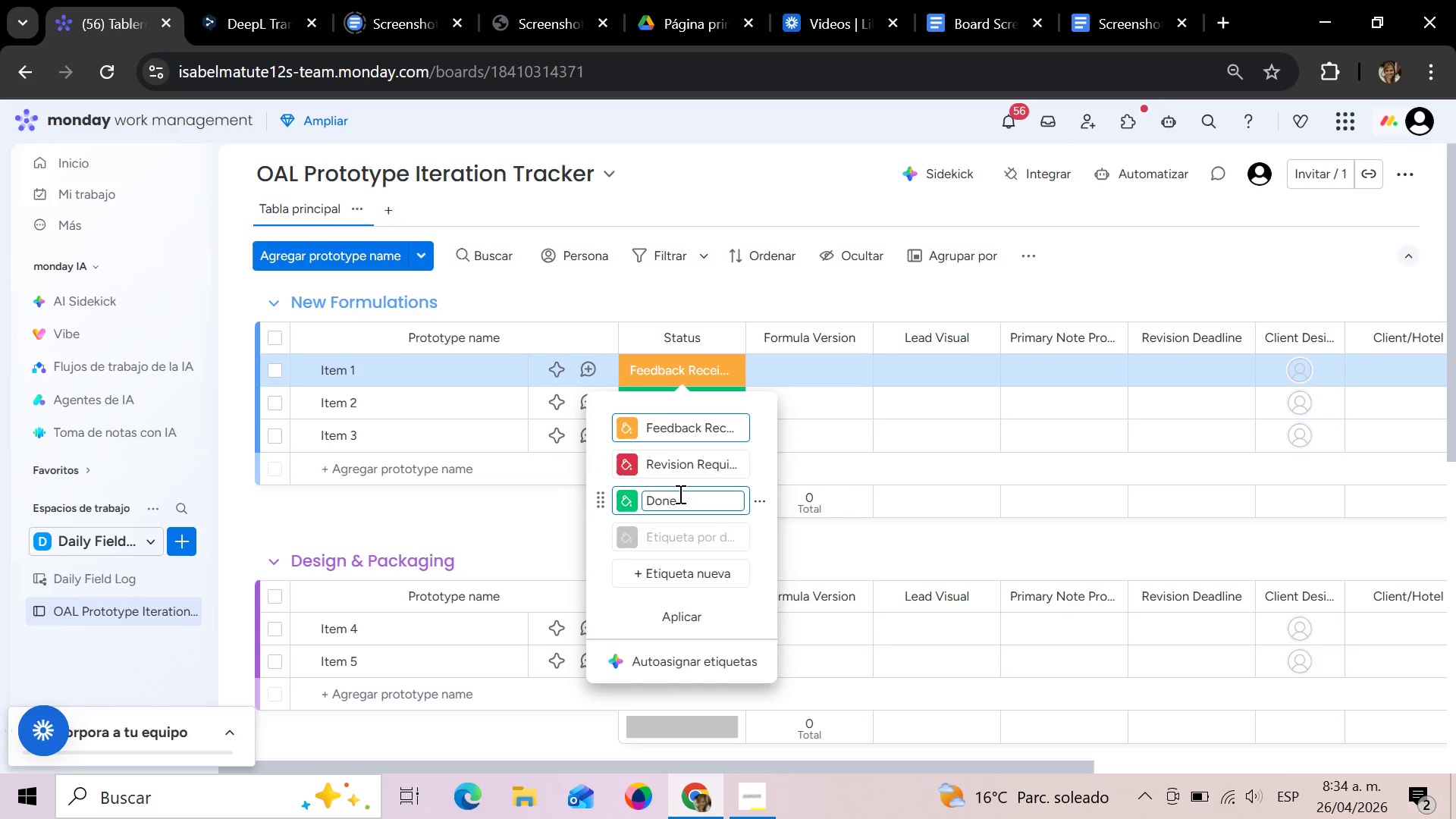 
hold_key(key=Backspace, duration=0.86)
 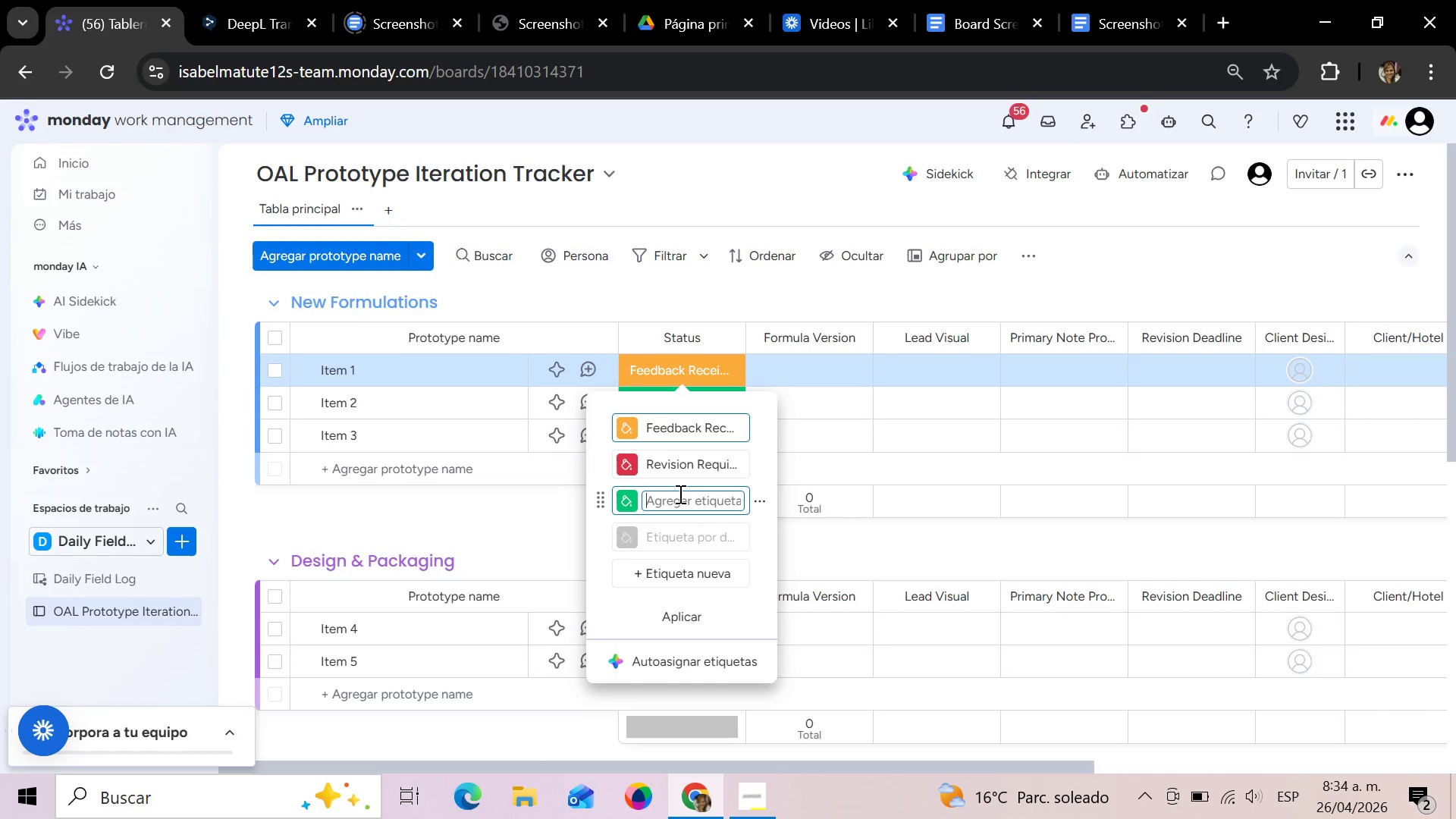 
type(Final Aproved)
 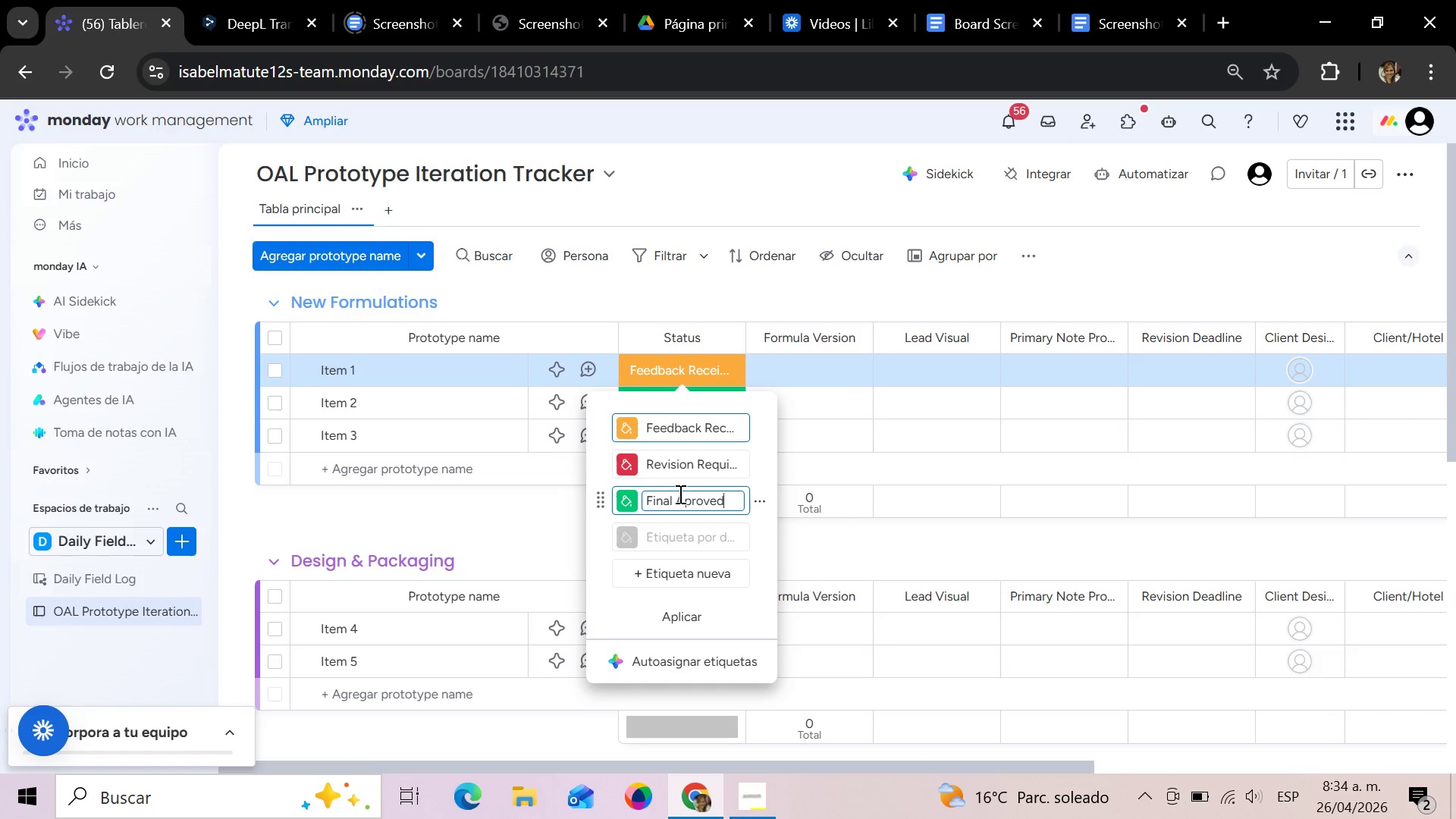 
wait(5.78)
 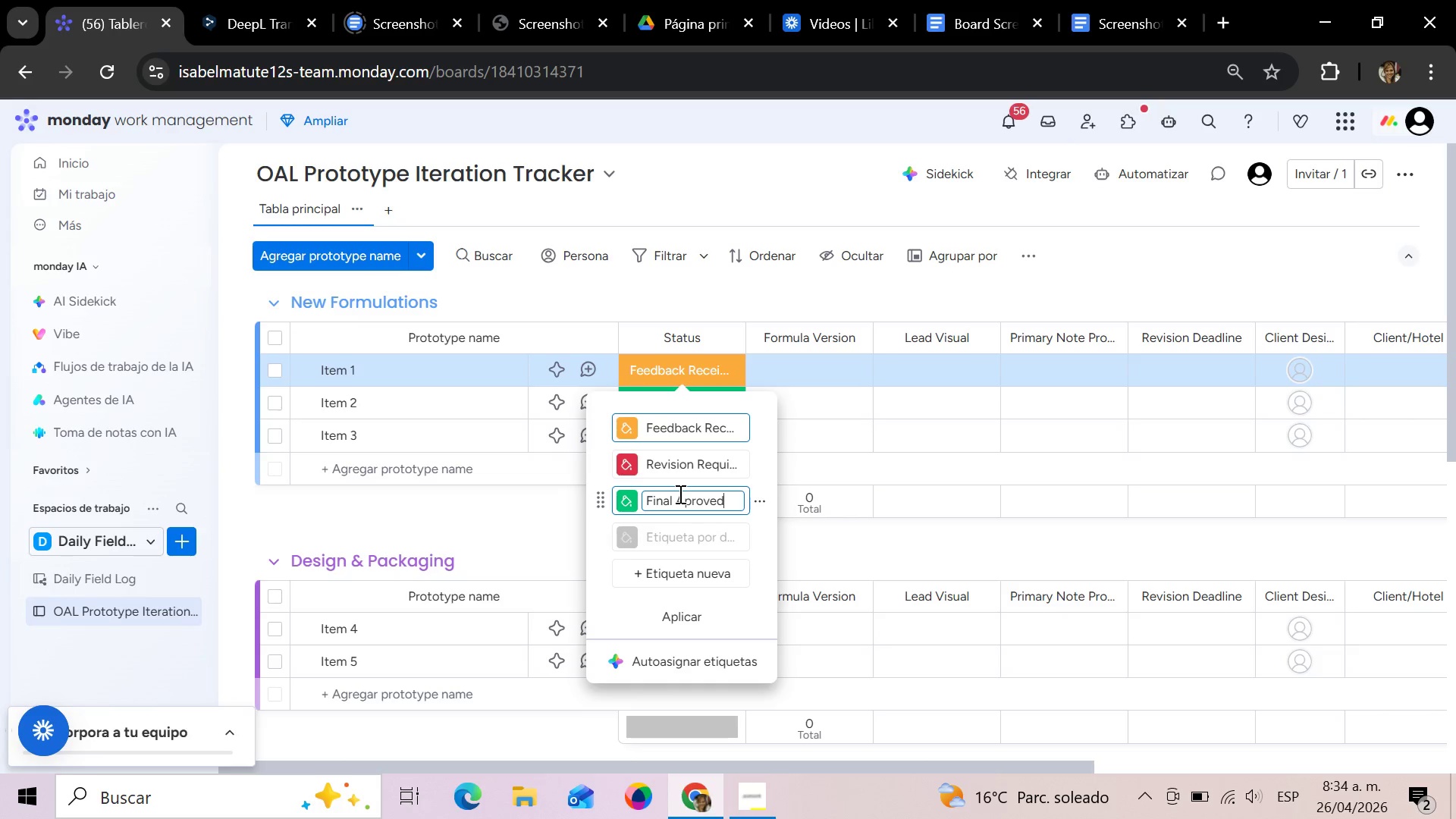 
left_click([684, 540])
 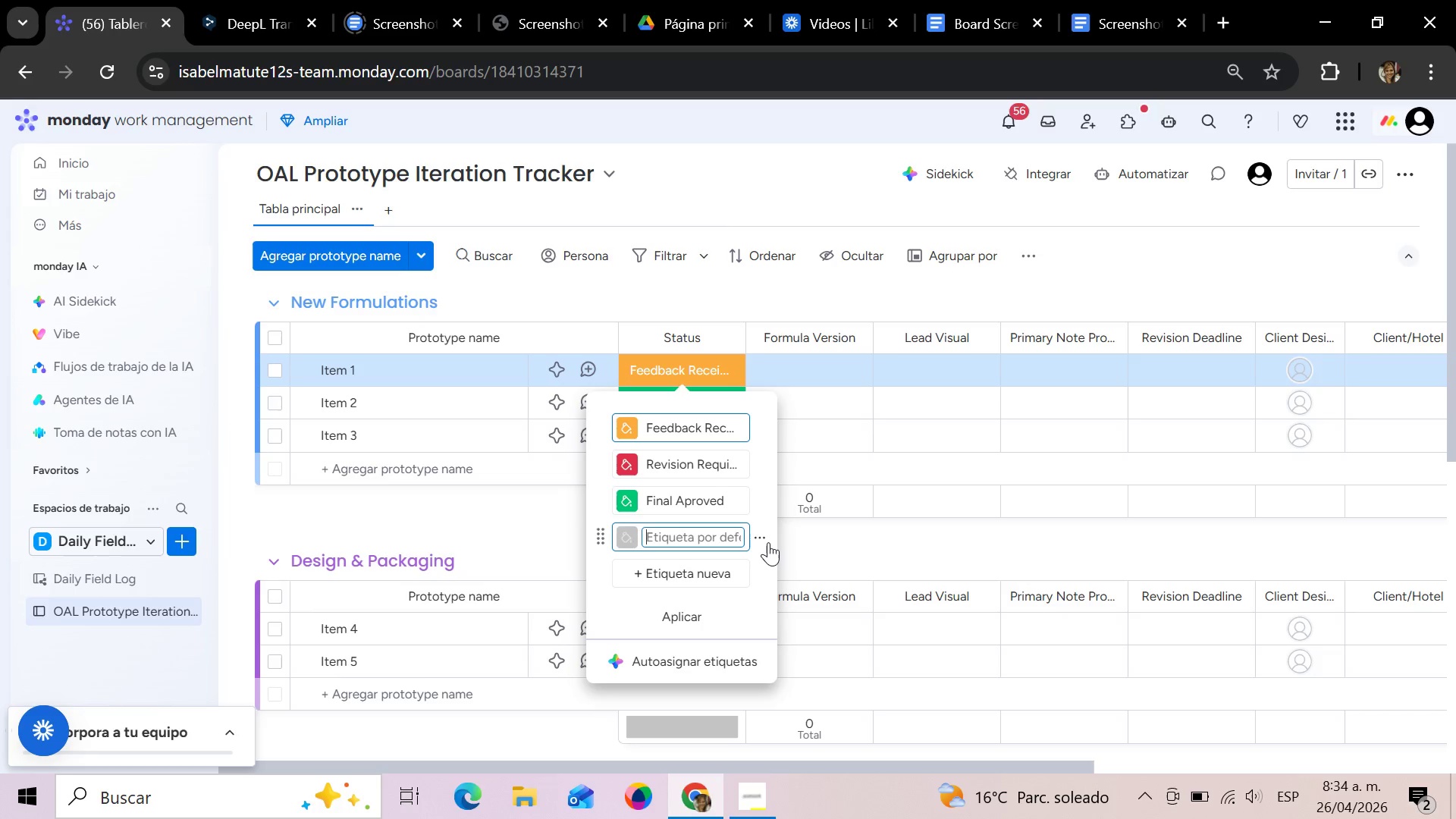 
left_click([763, 540])
 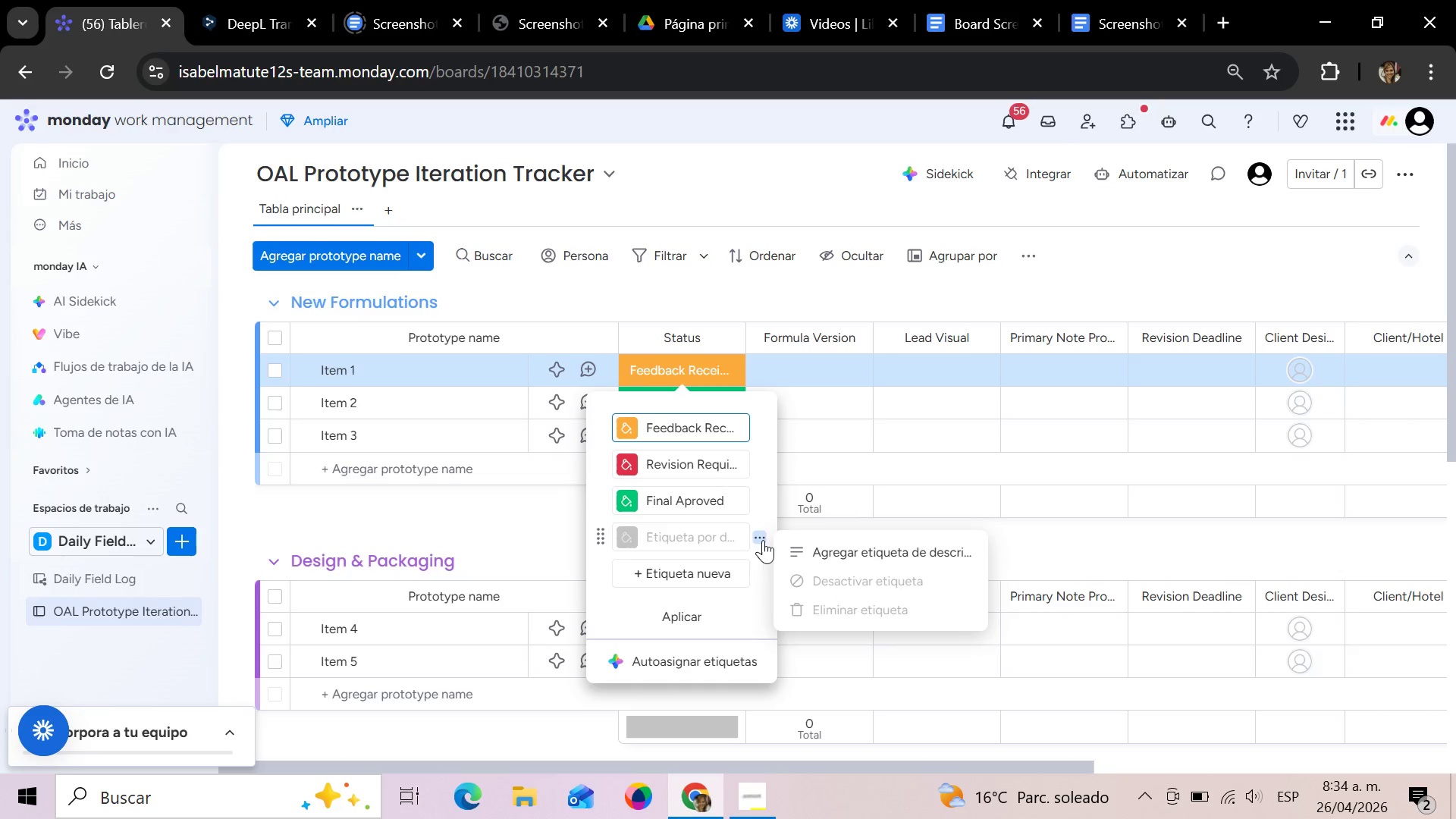 
left_click([693, 539])
 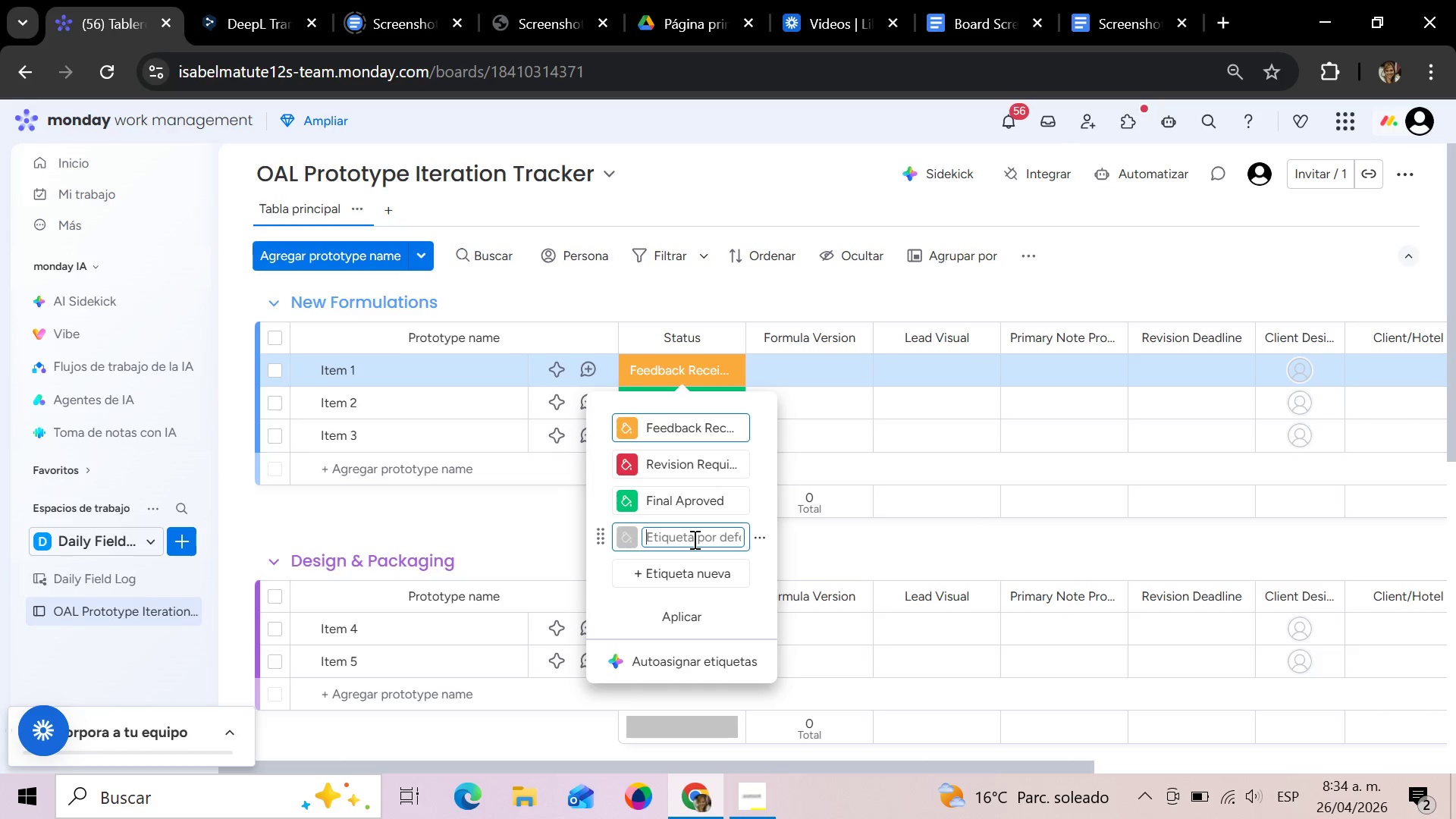 
type(Formulation)
 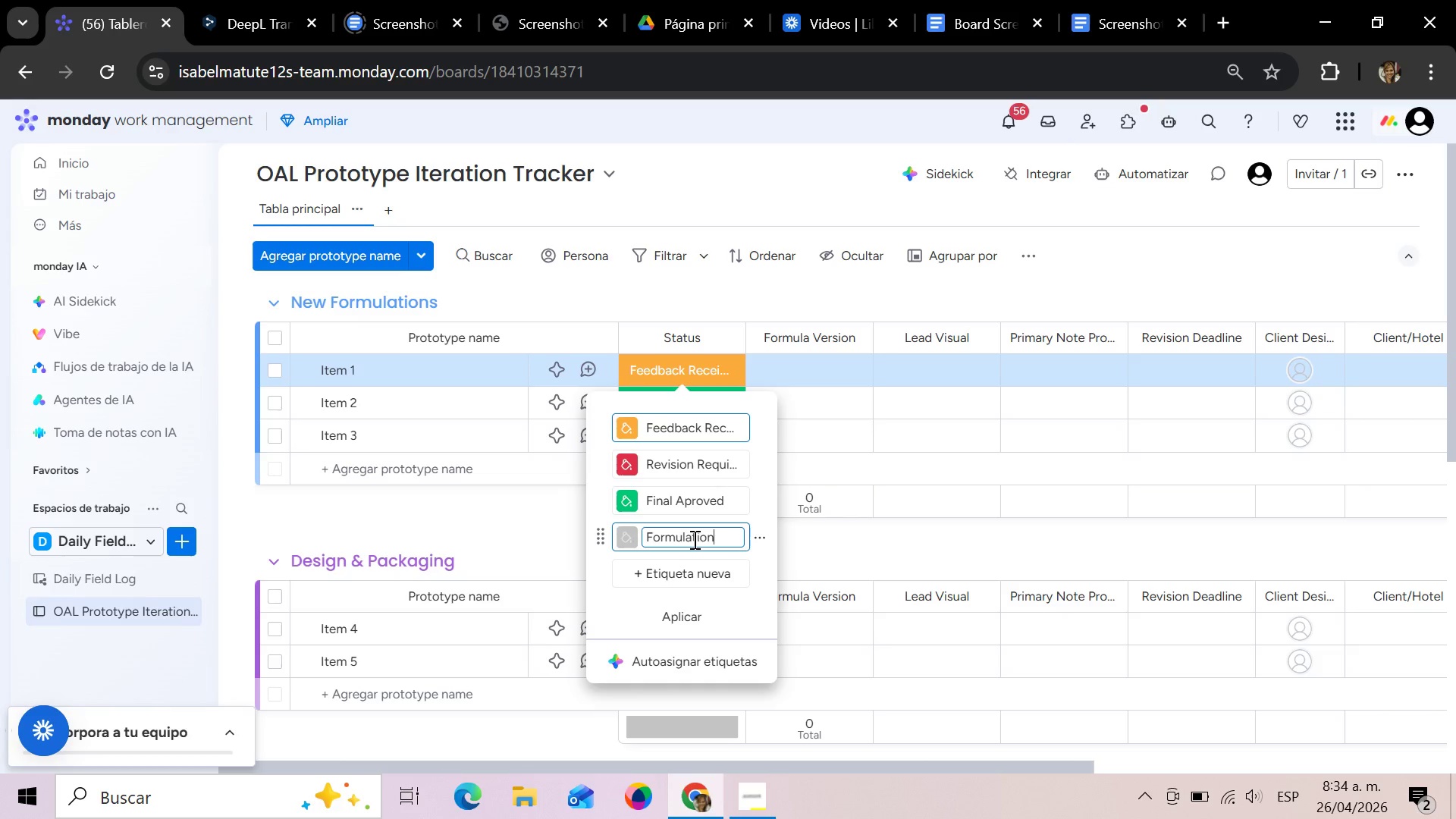 
wait(6.0)
 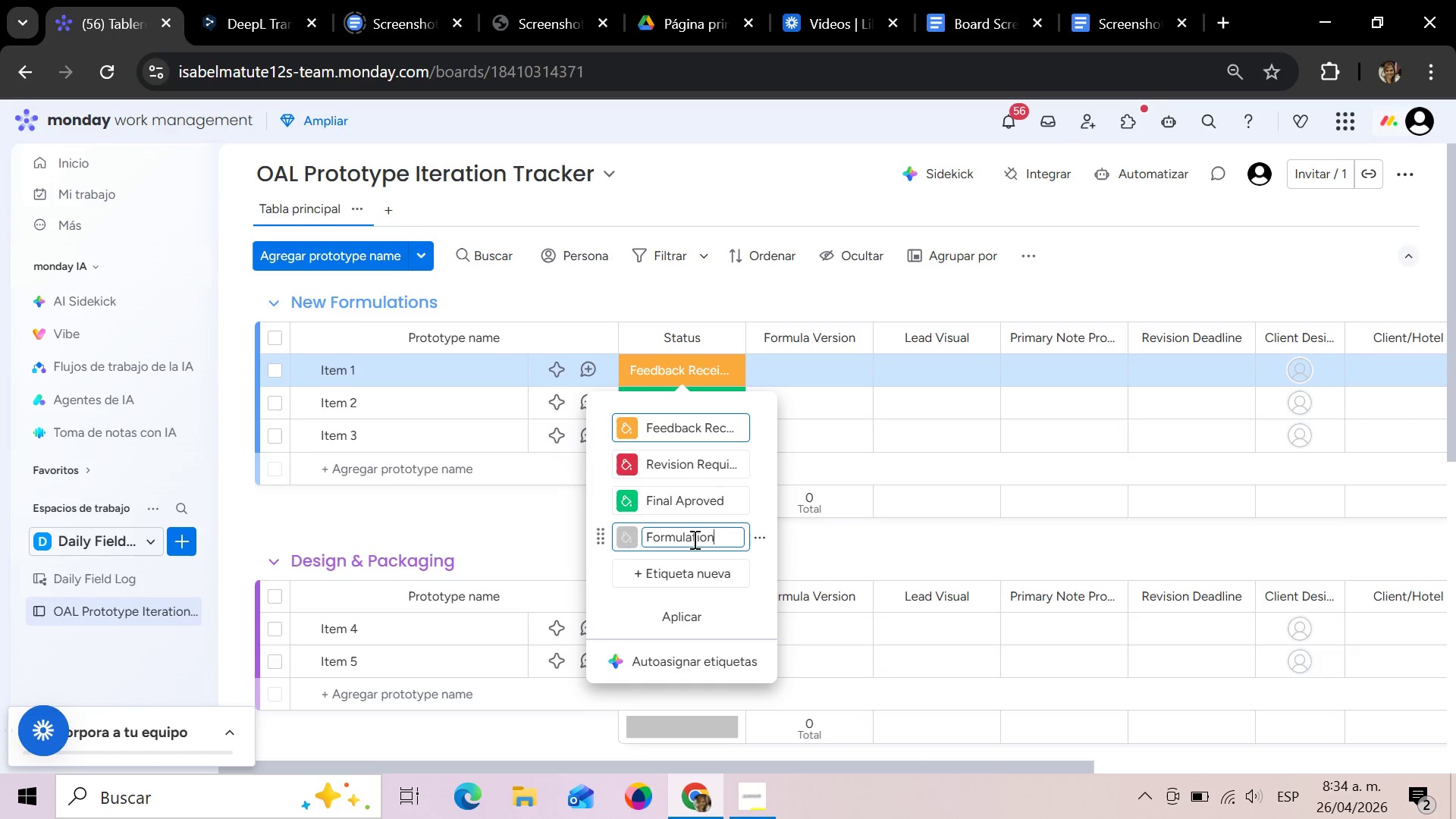 
left_click([686, 576])
 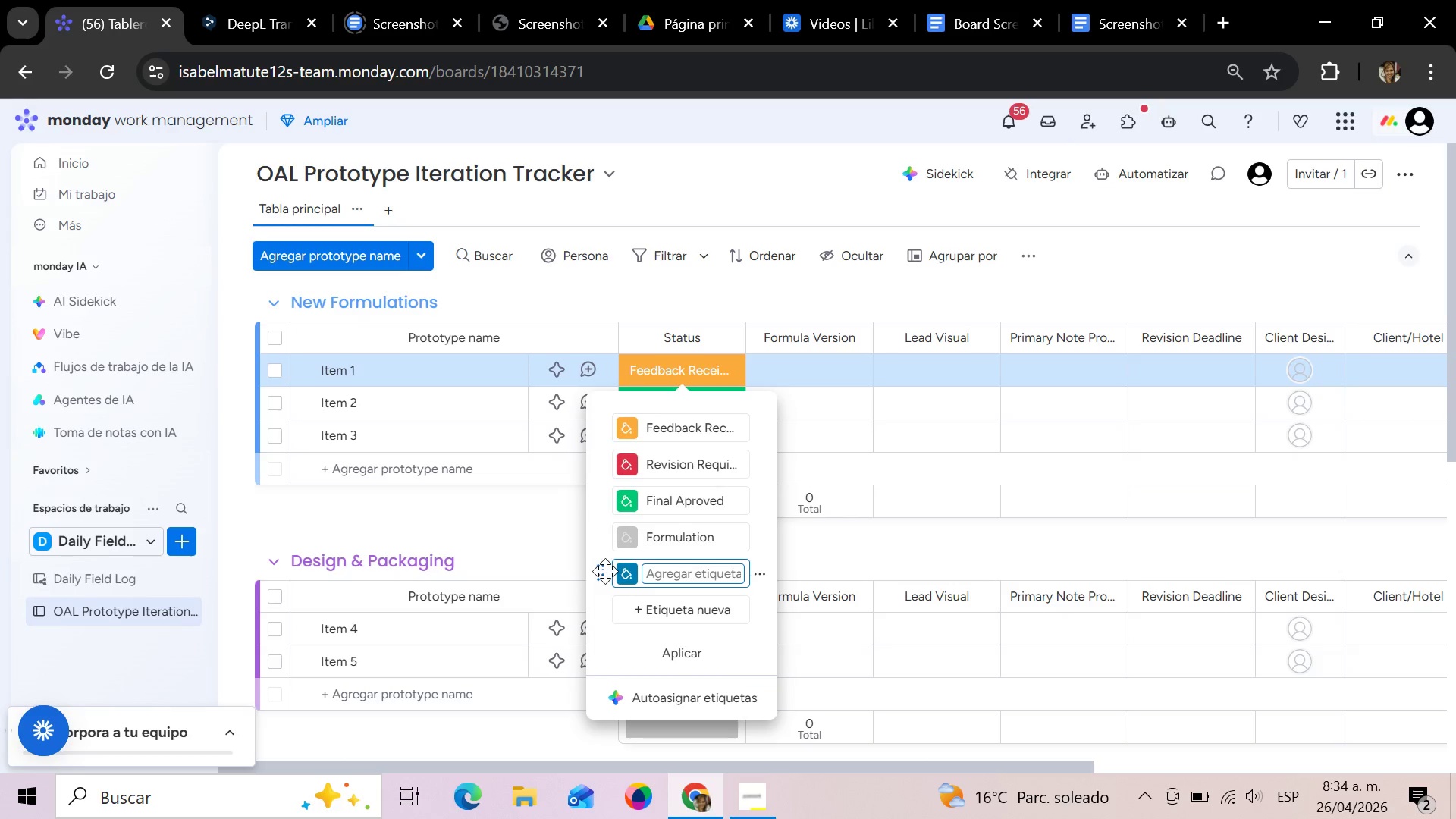 
left_click([758, 577])
 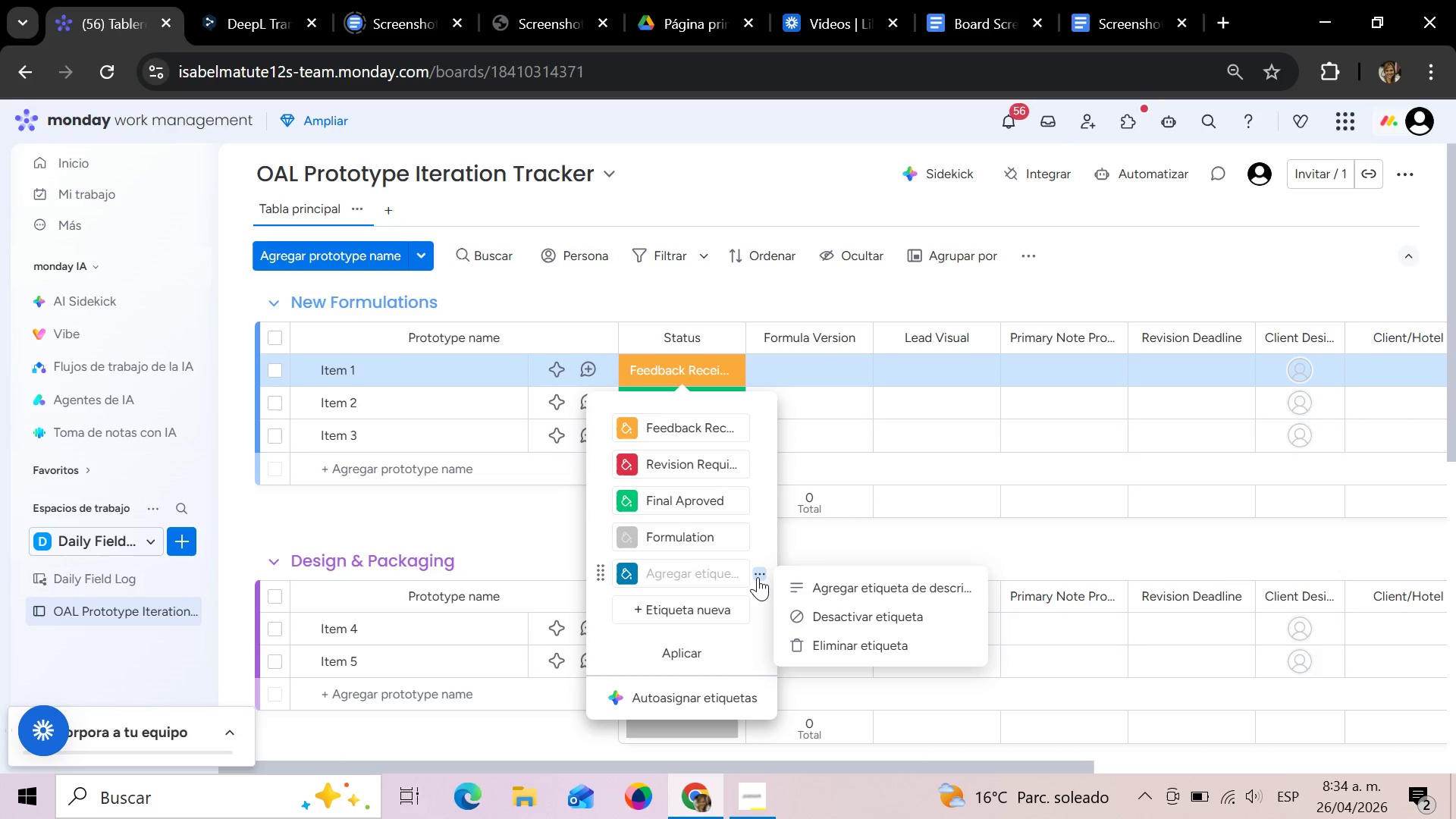 
left_click([699, 571])
 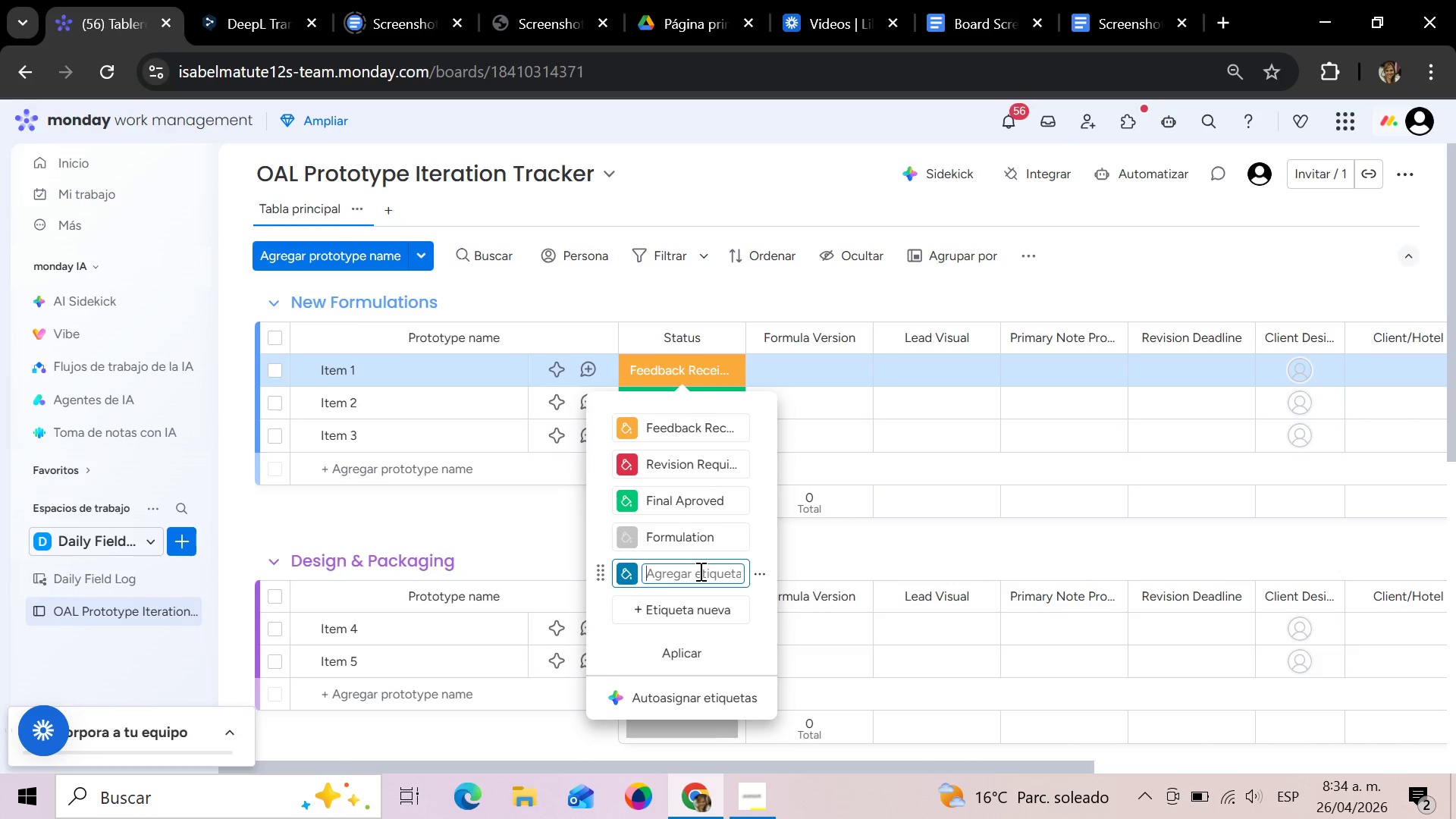 
type(Packaging Design)
 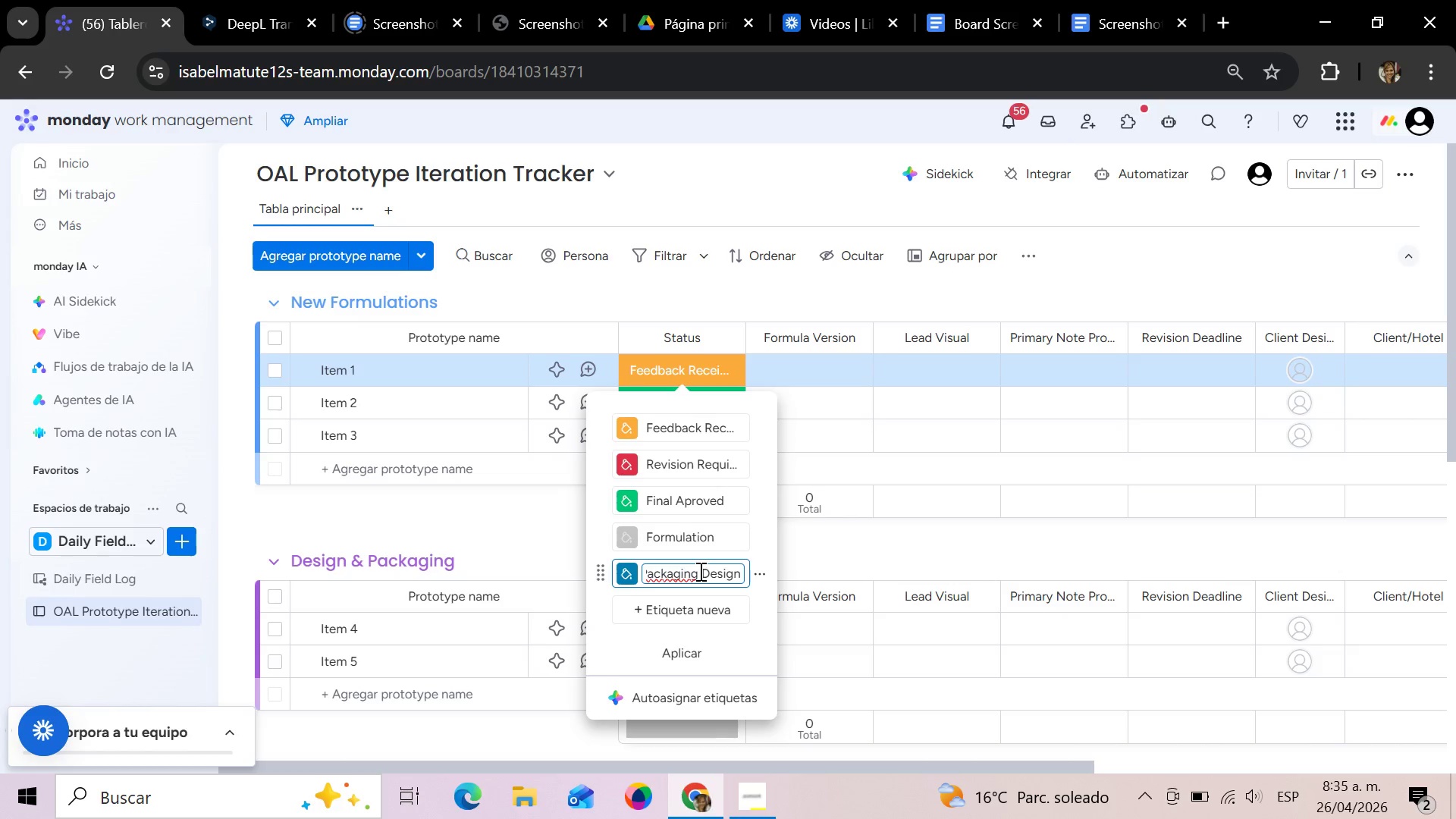 
wait(6.77)
 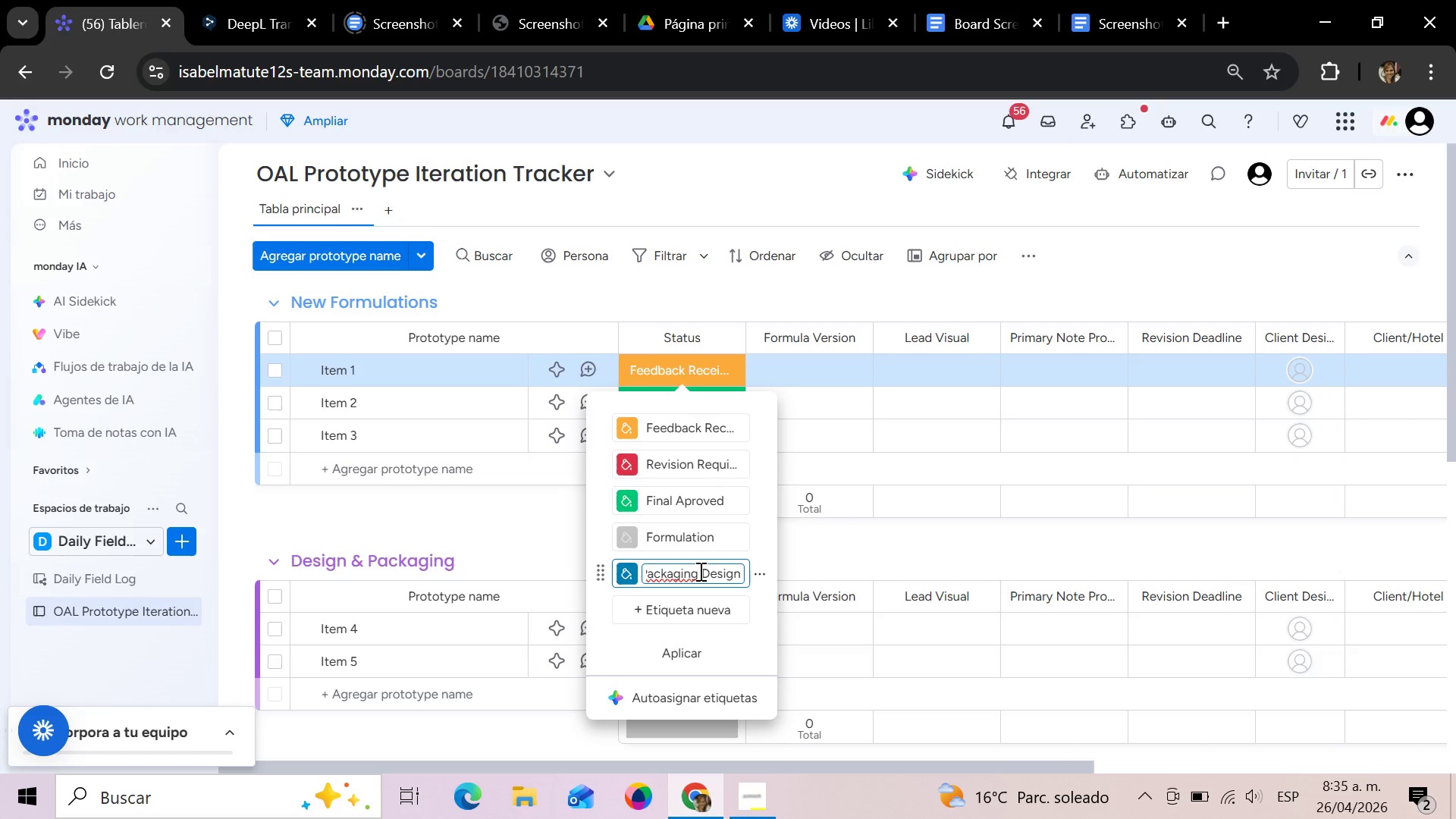 
left_click([723, 614])
 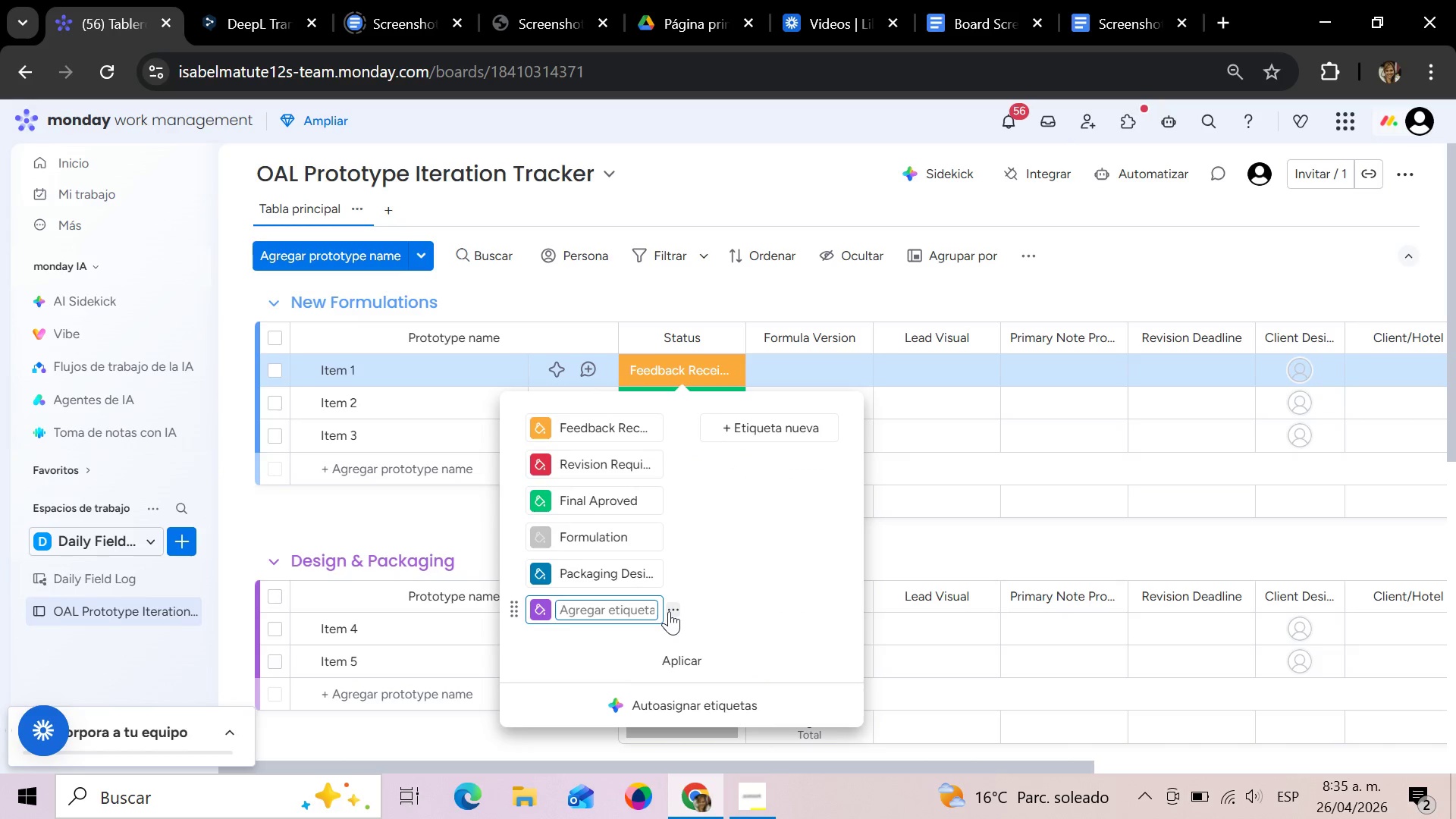 
wait(6.55)
 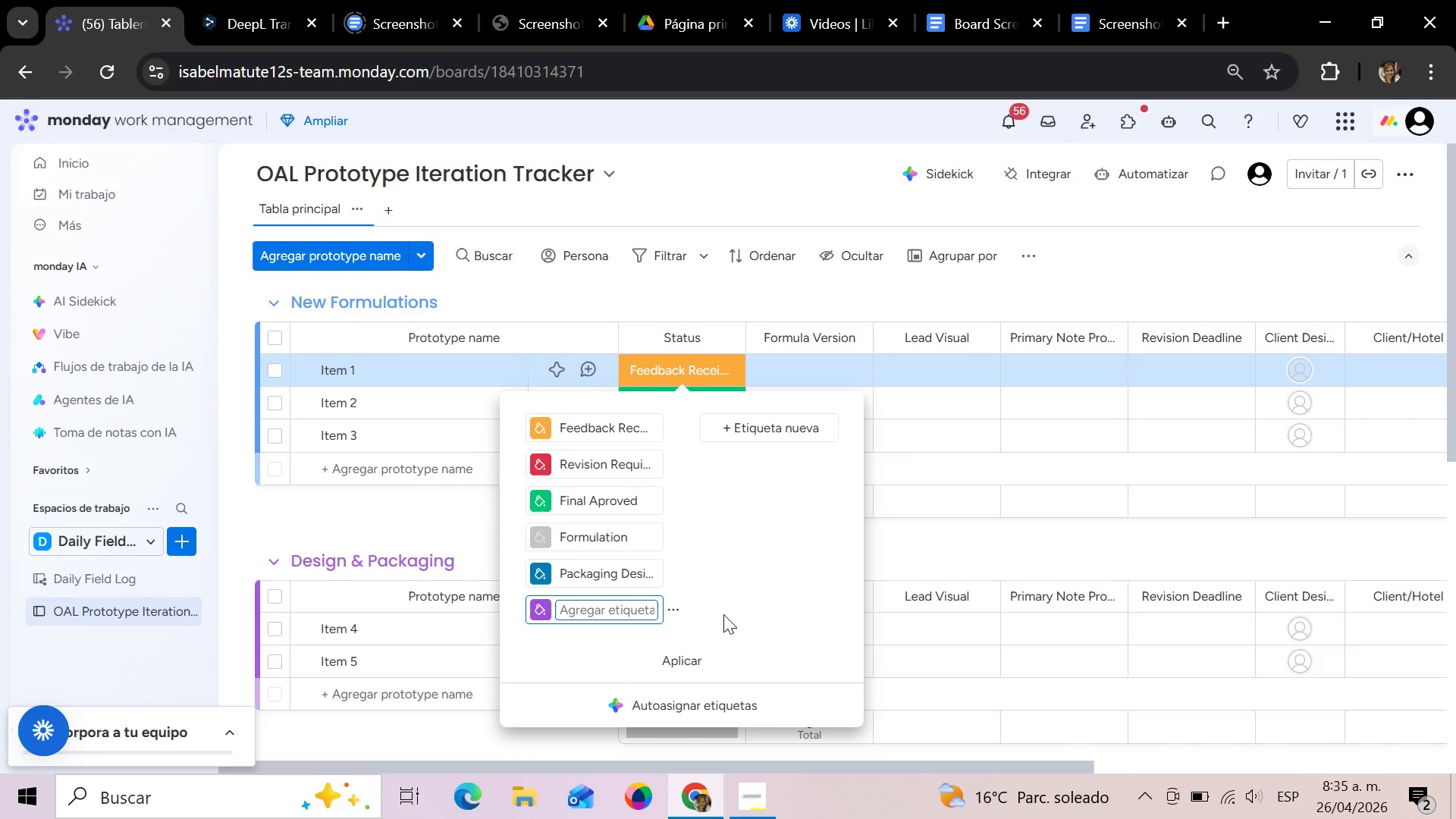 
left_click([669, 611])
 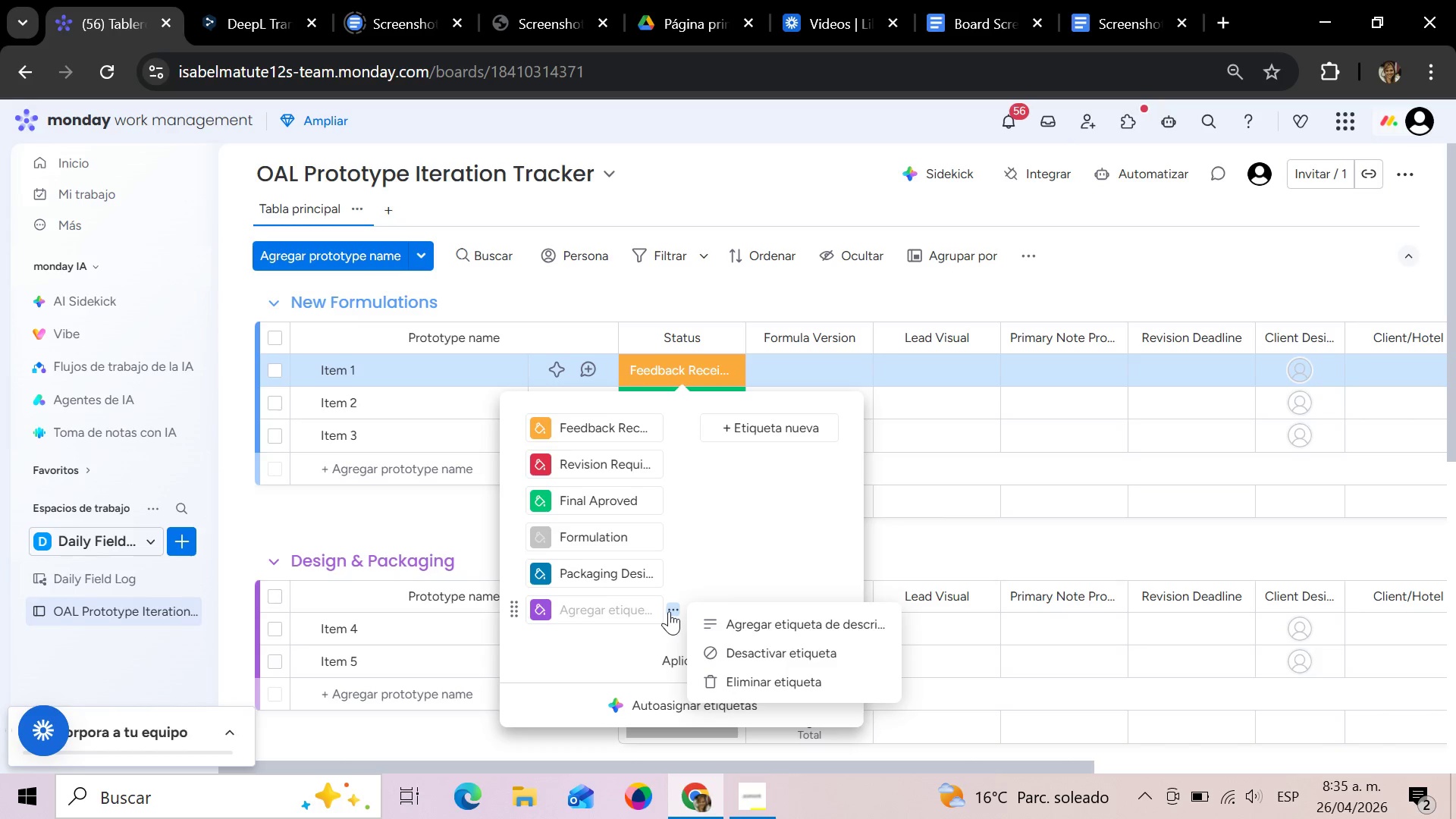 
wait(5.52)
 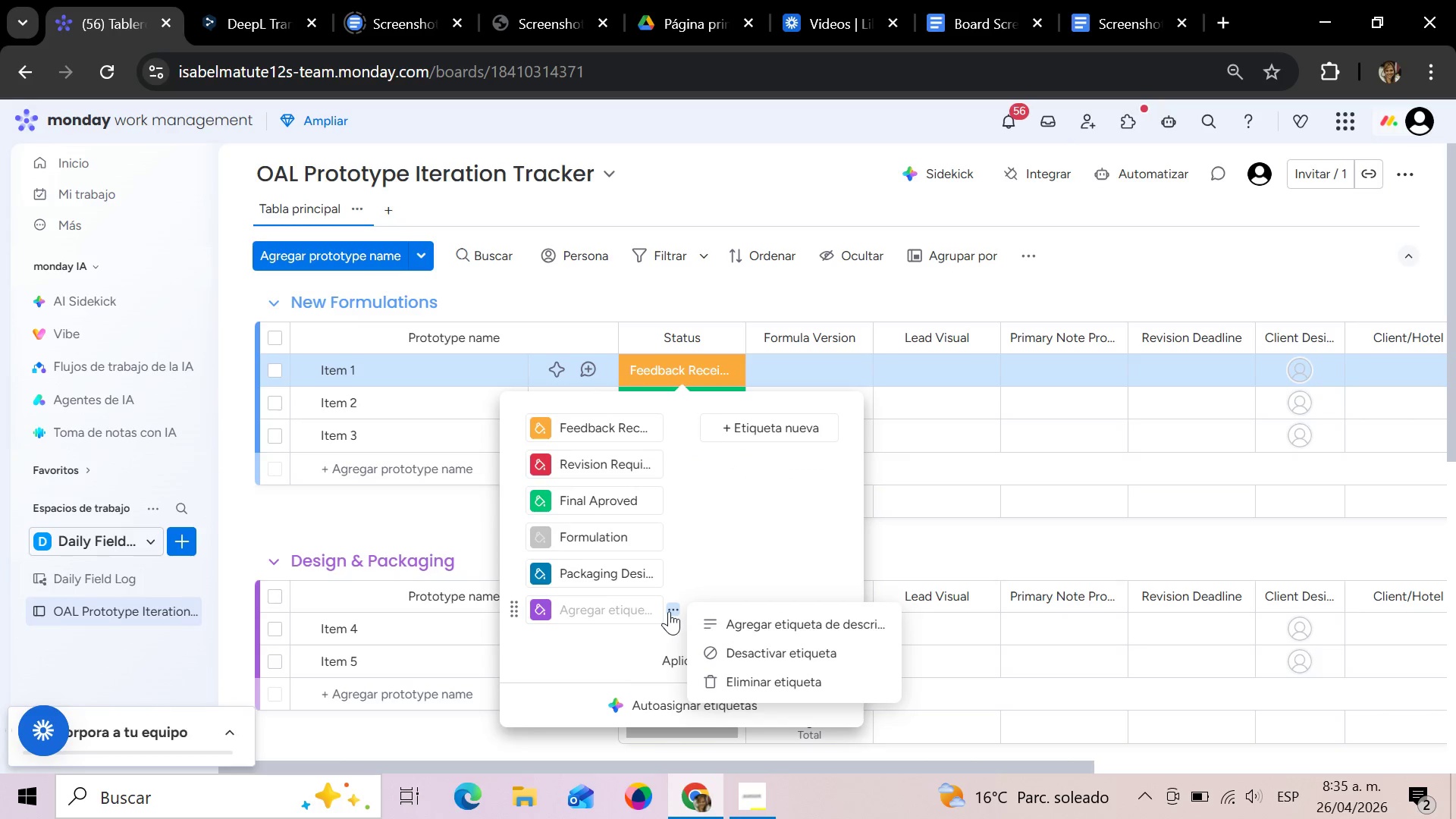 
left_click([626, 609])
 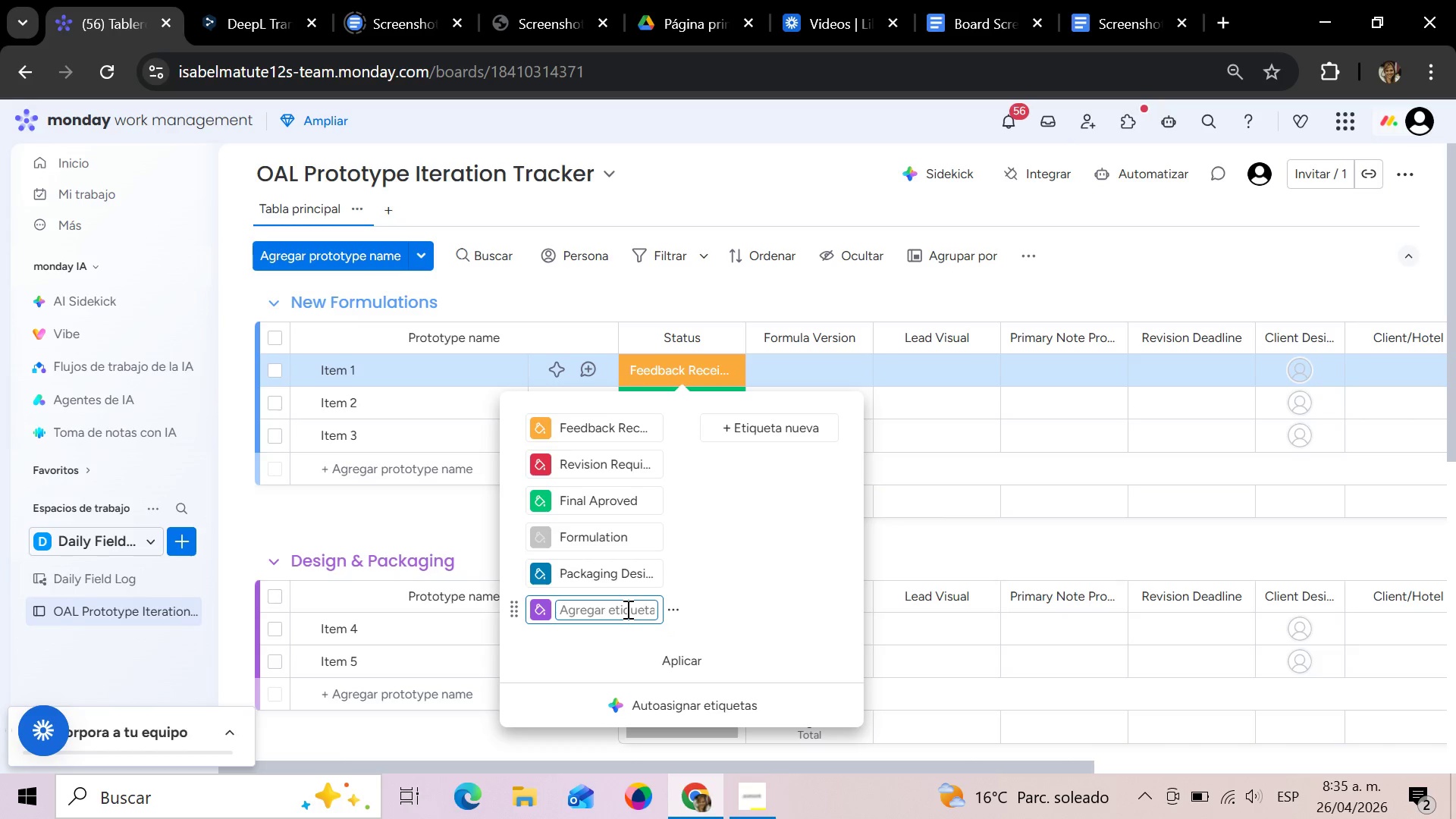 
type(Shi)
 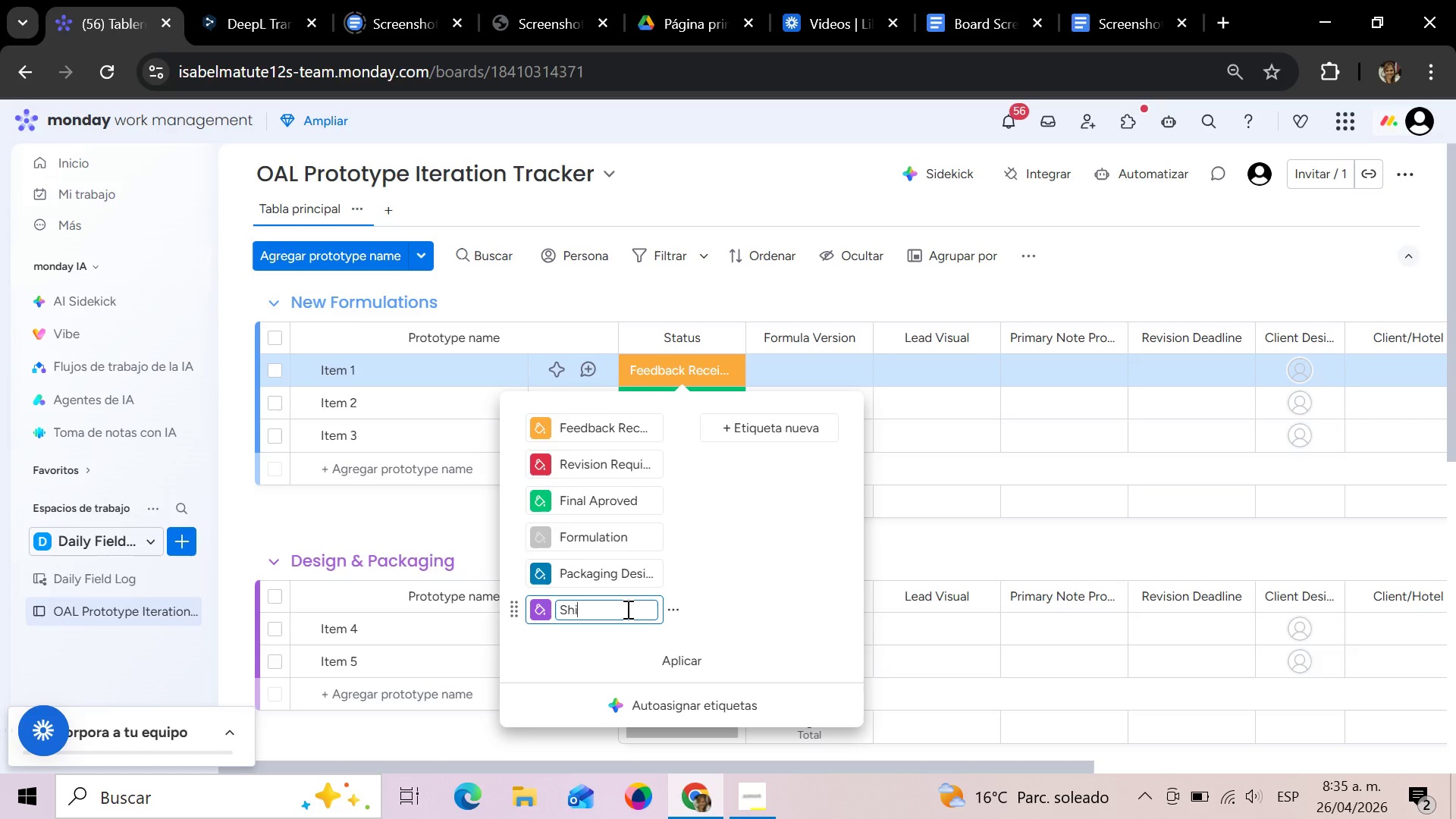 
type(pped to Clienr)
key(Backspace)
type(t)
 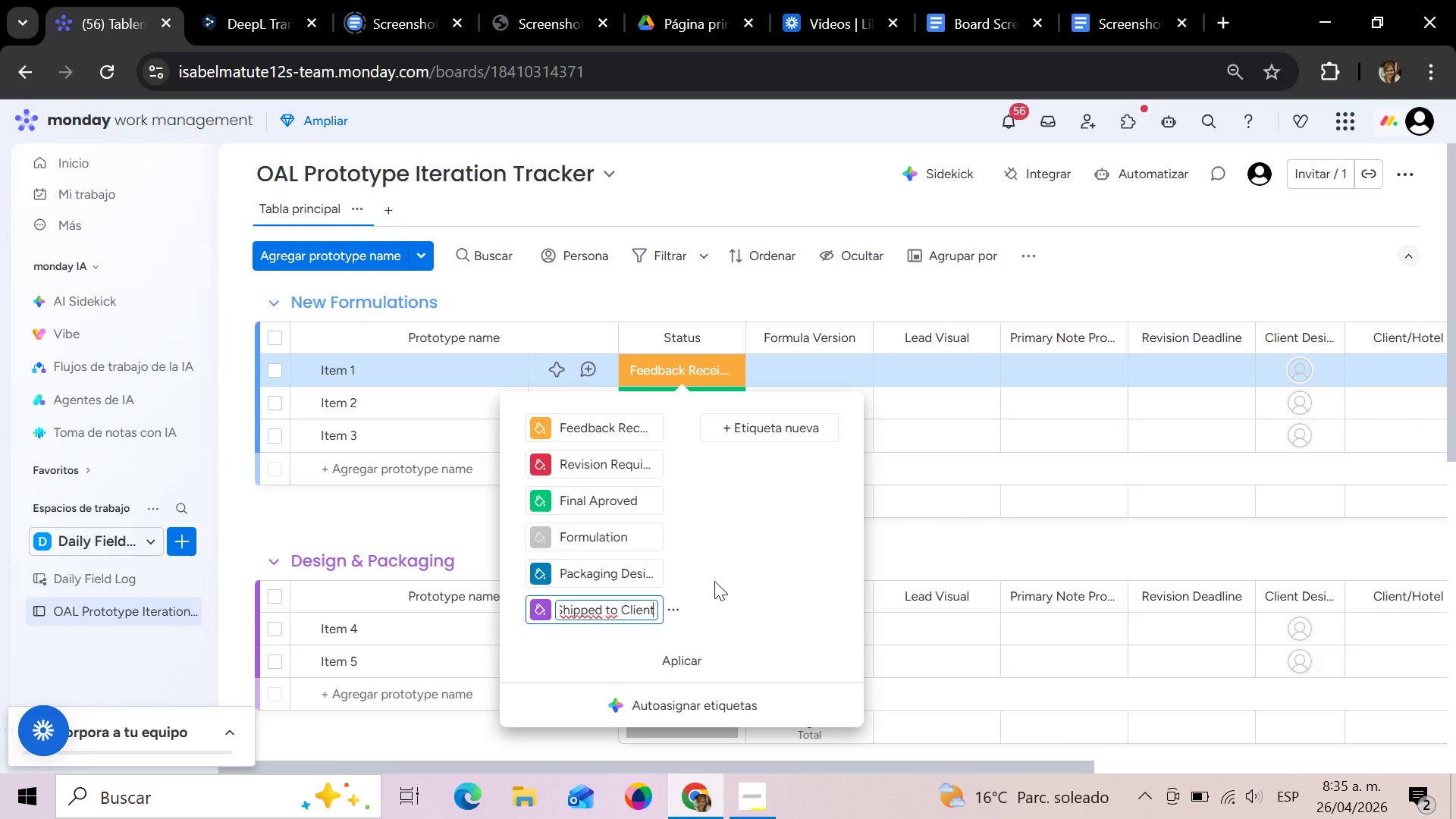 
left_click([682, 664])
 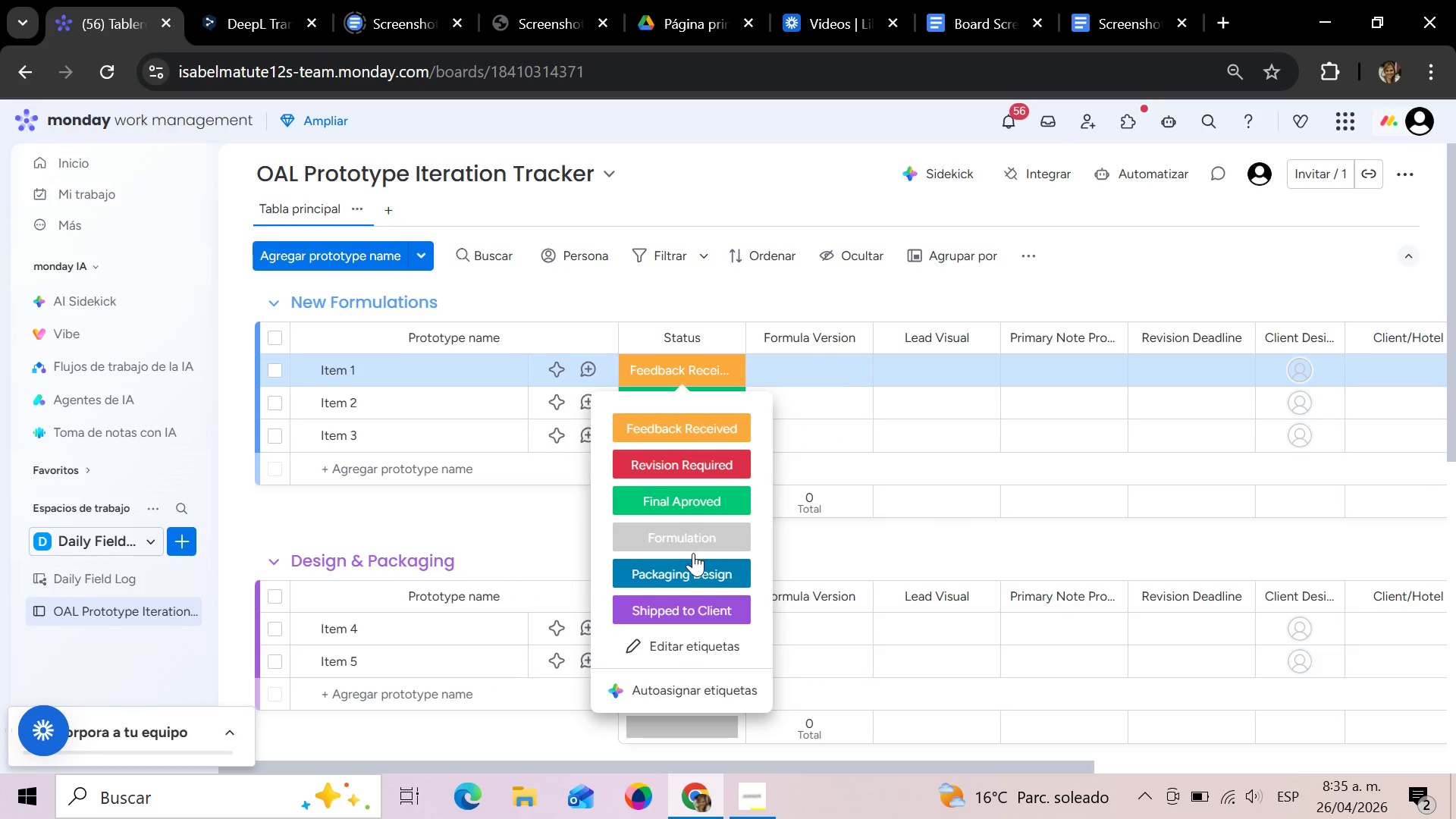 
left_click([754, 806])